 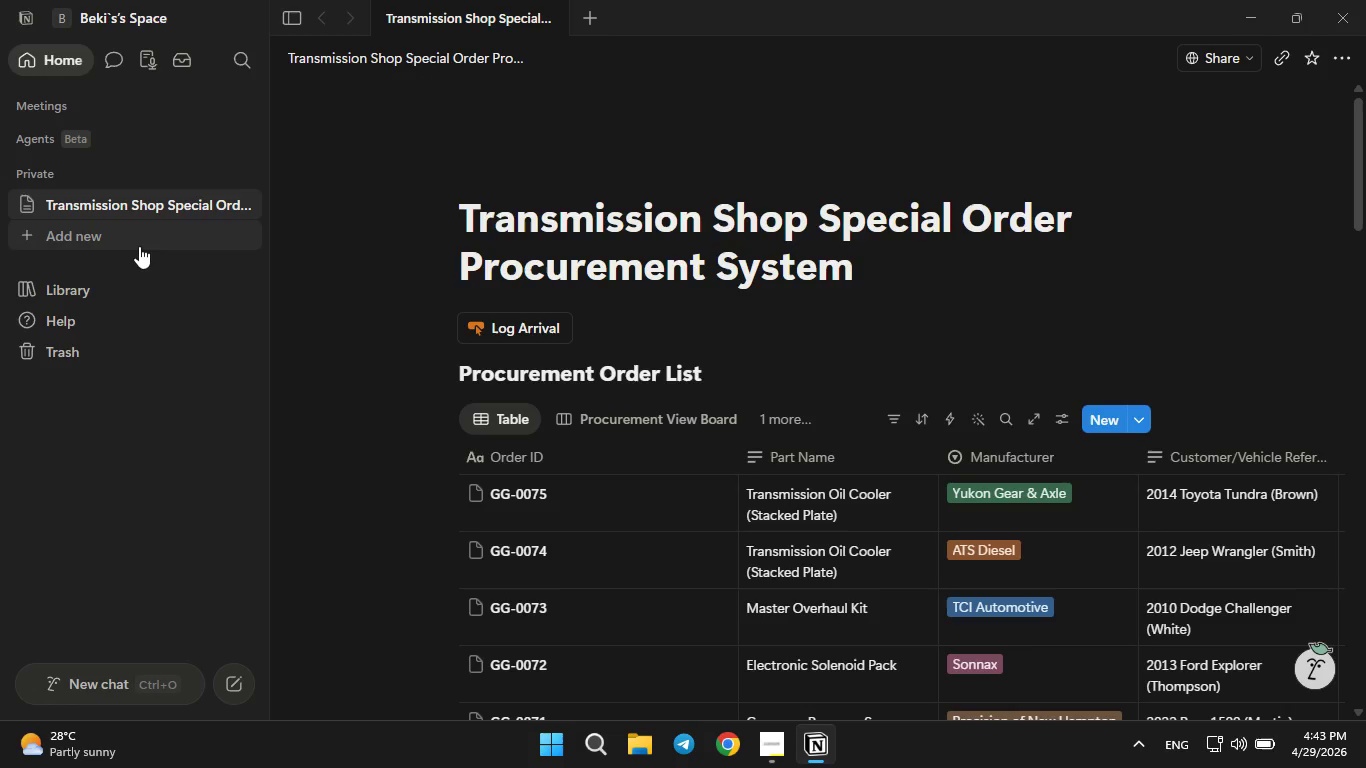 
left_click([428, 214])
 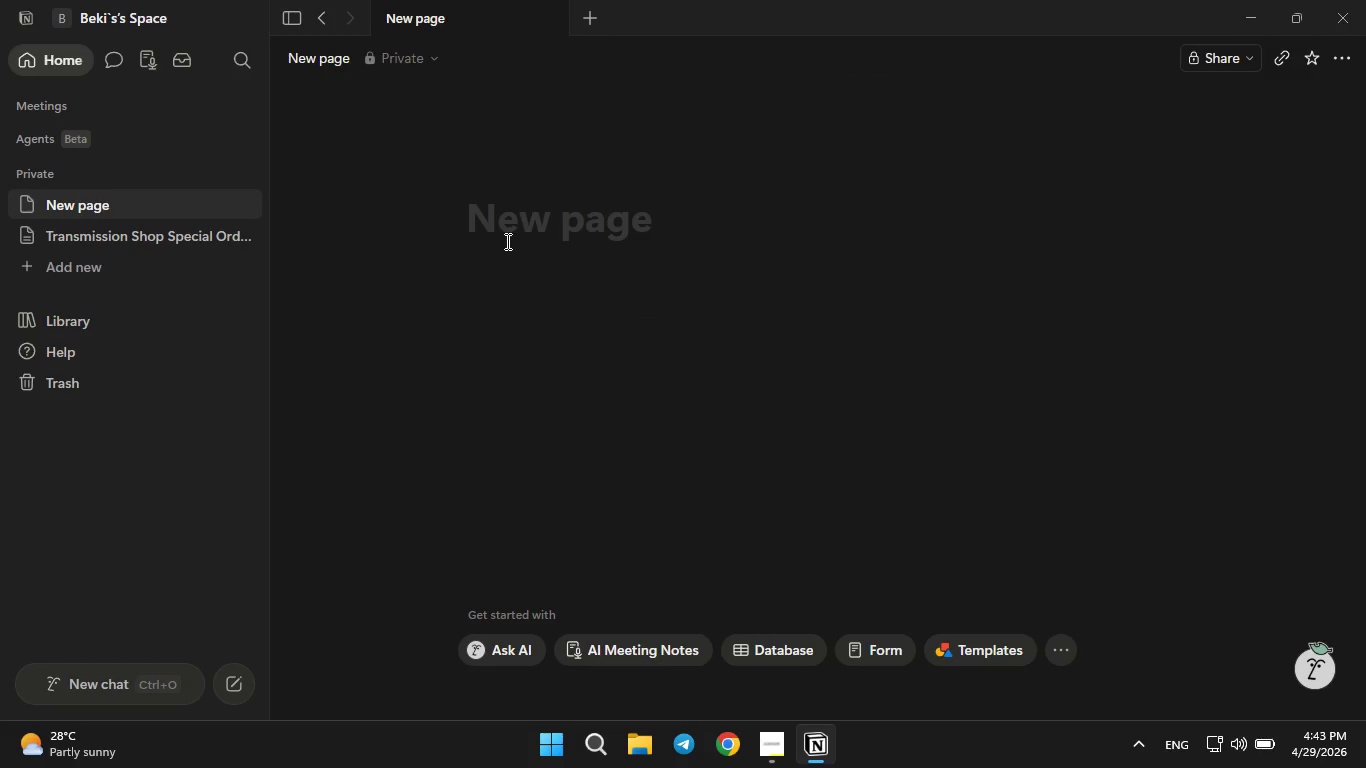 
left_click([508, 220])
 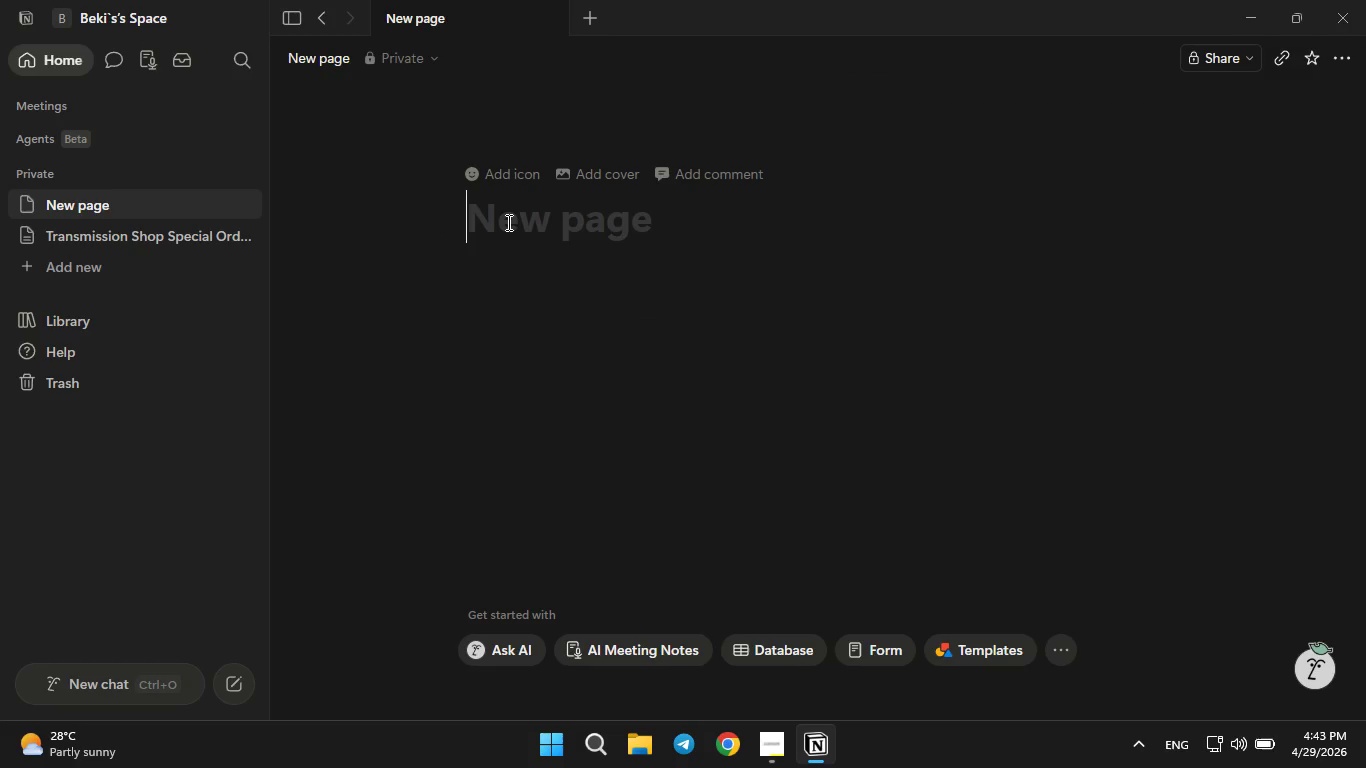 
type(Leaf 7 l)
key(Backspace)
type(O)
key(Backspace)
type(Loam Subscription Management Setup)
 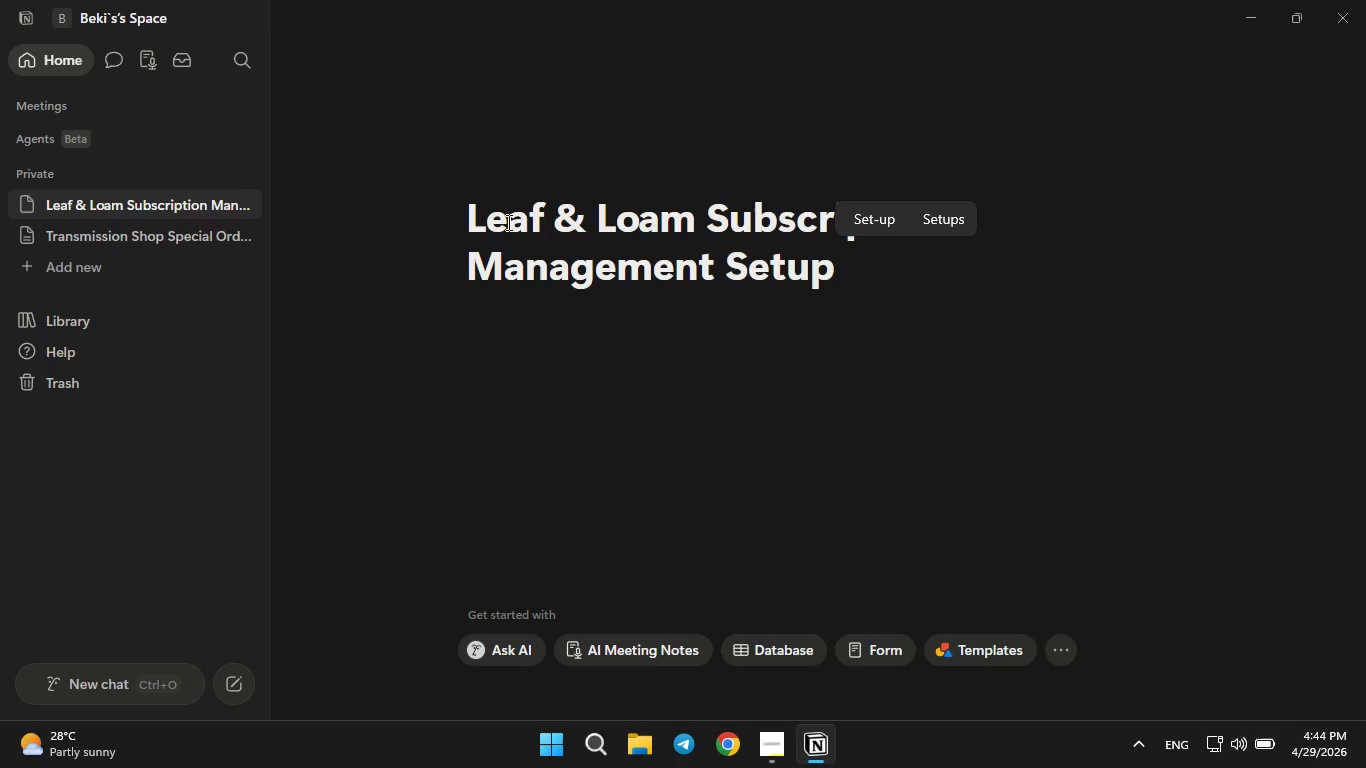 
key(Enter)
 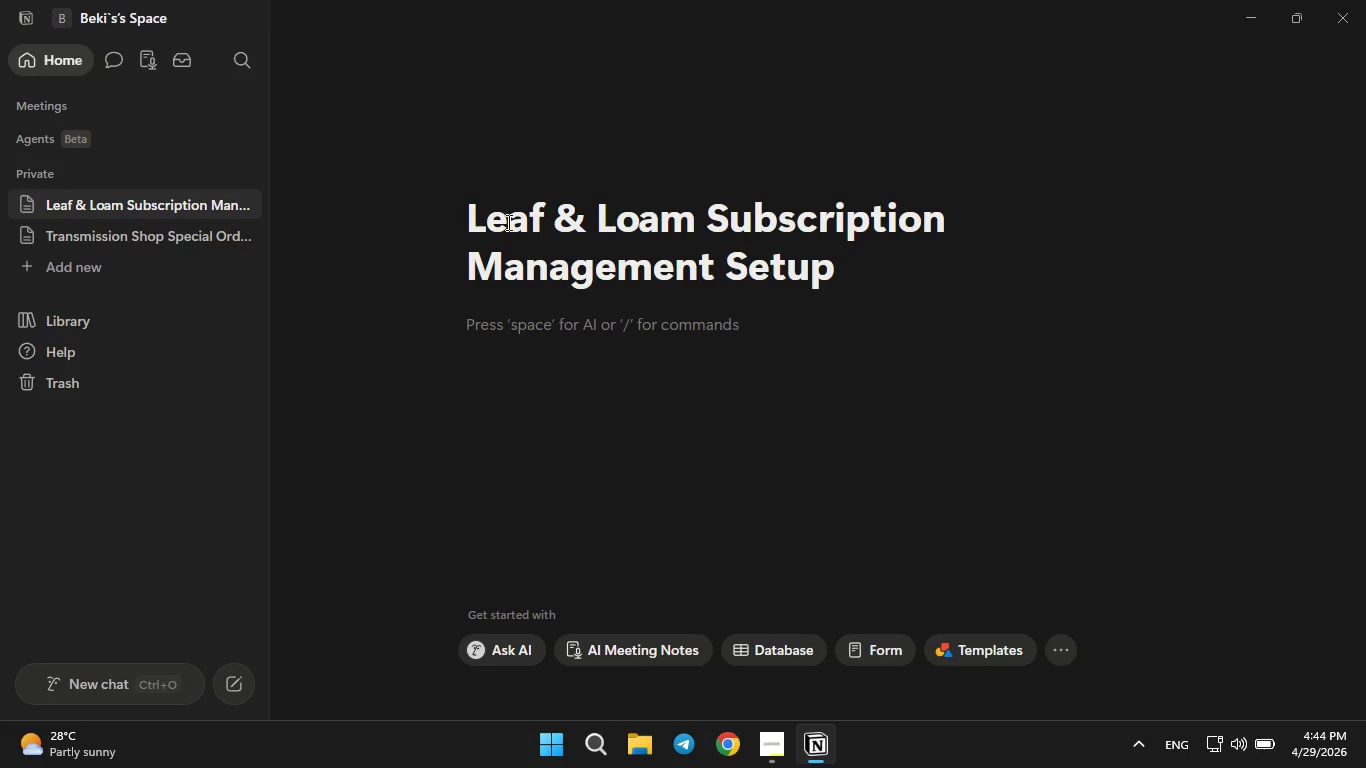 
wait(6.78)
 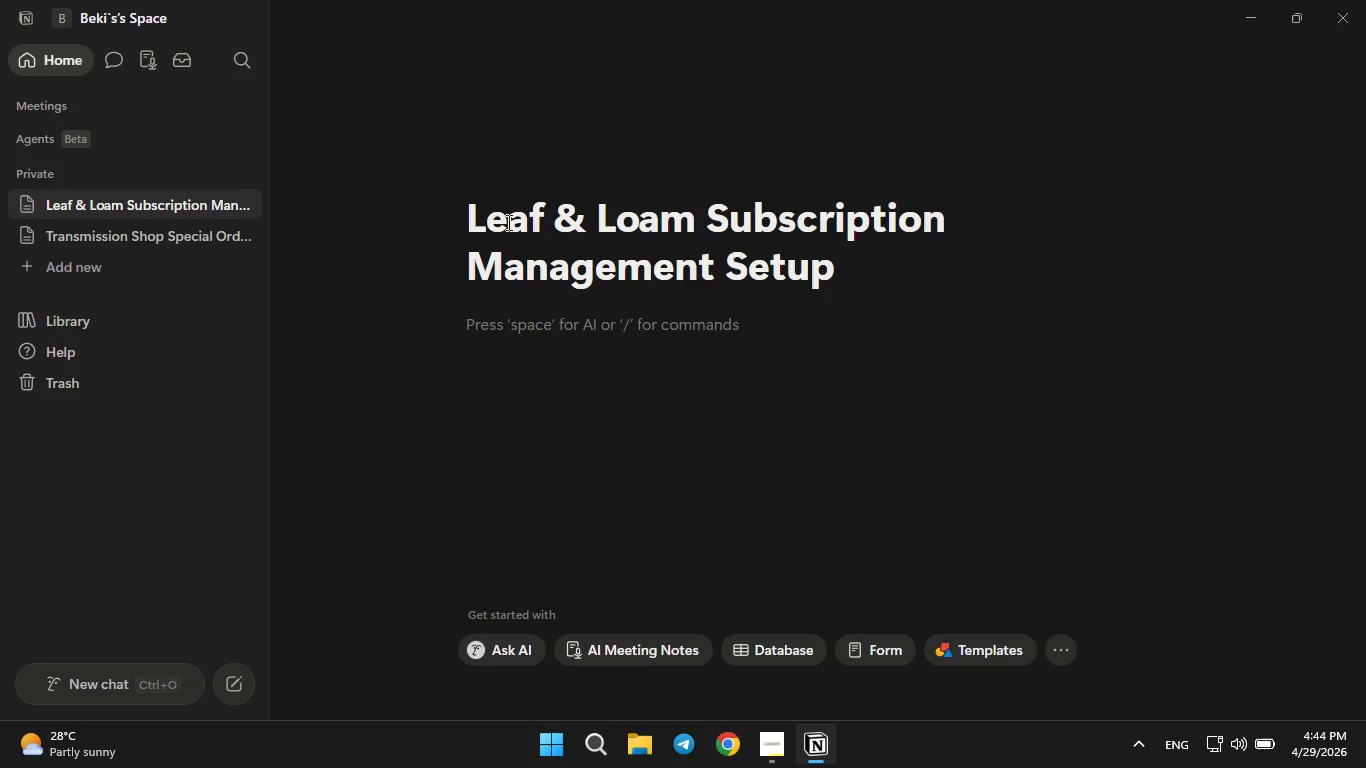 
key(Slash)
 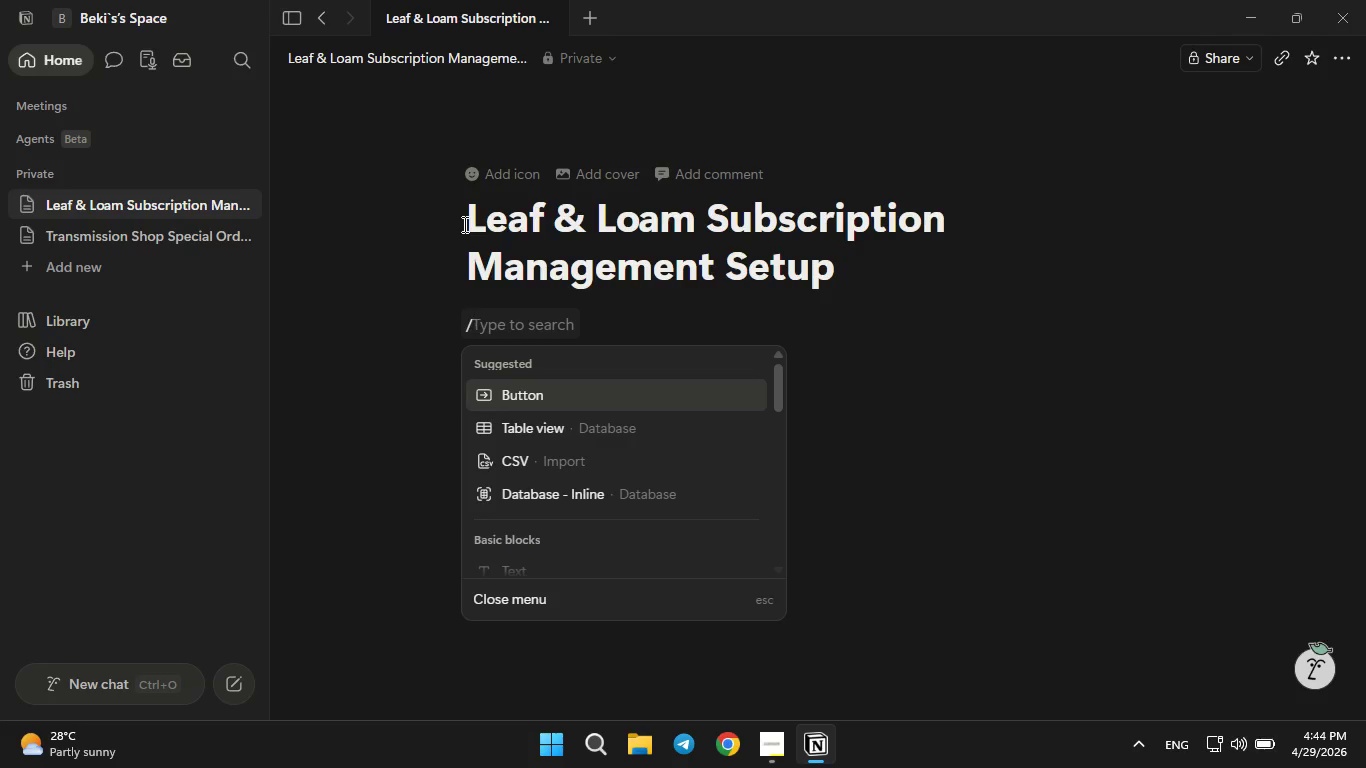 
key(ArrowDown)
 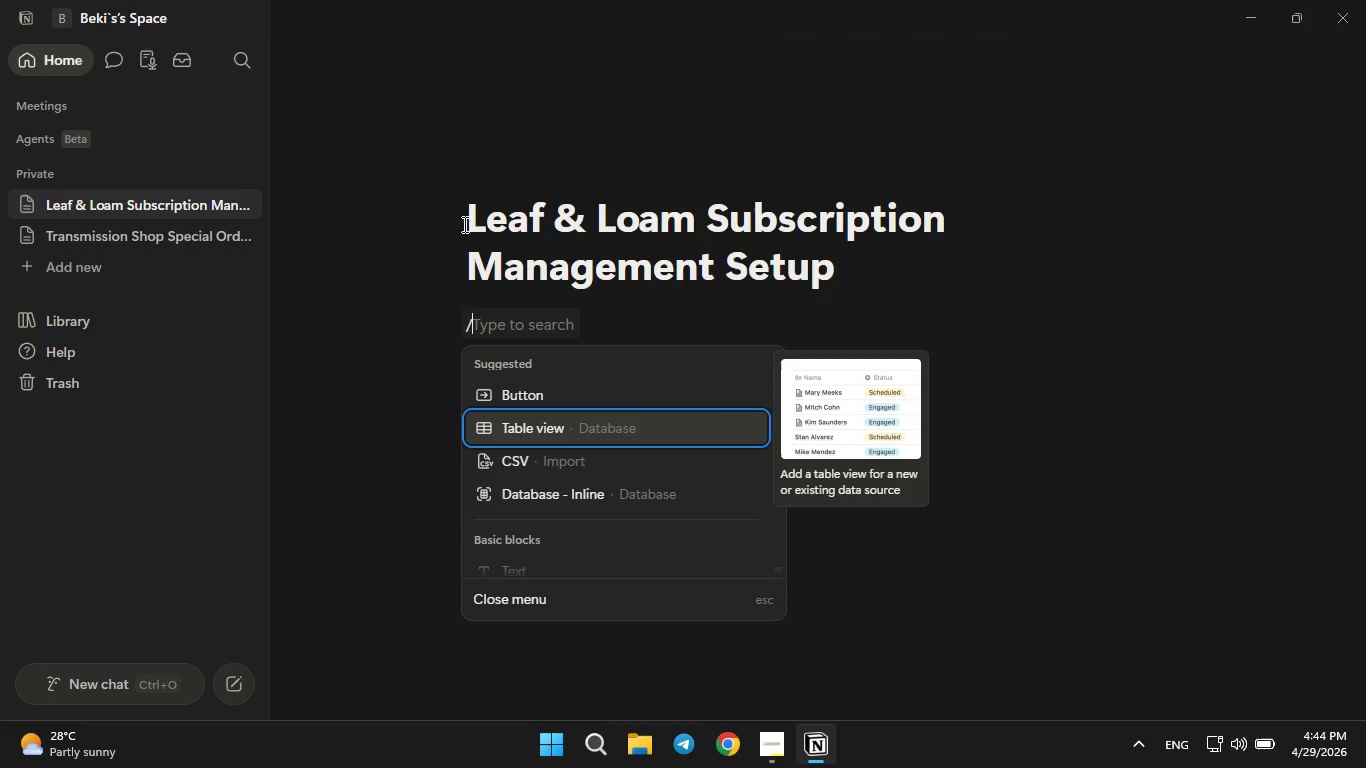 
key(Enter)
 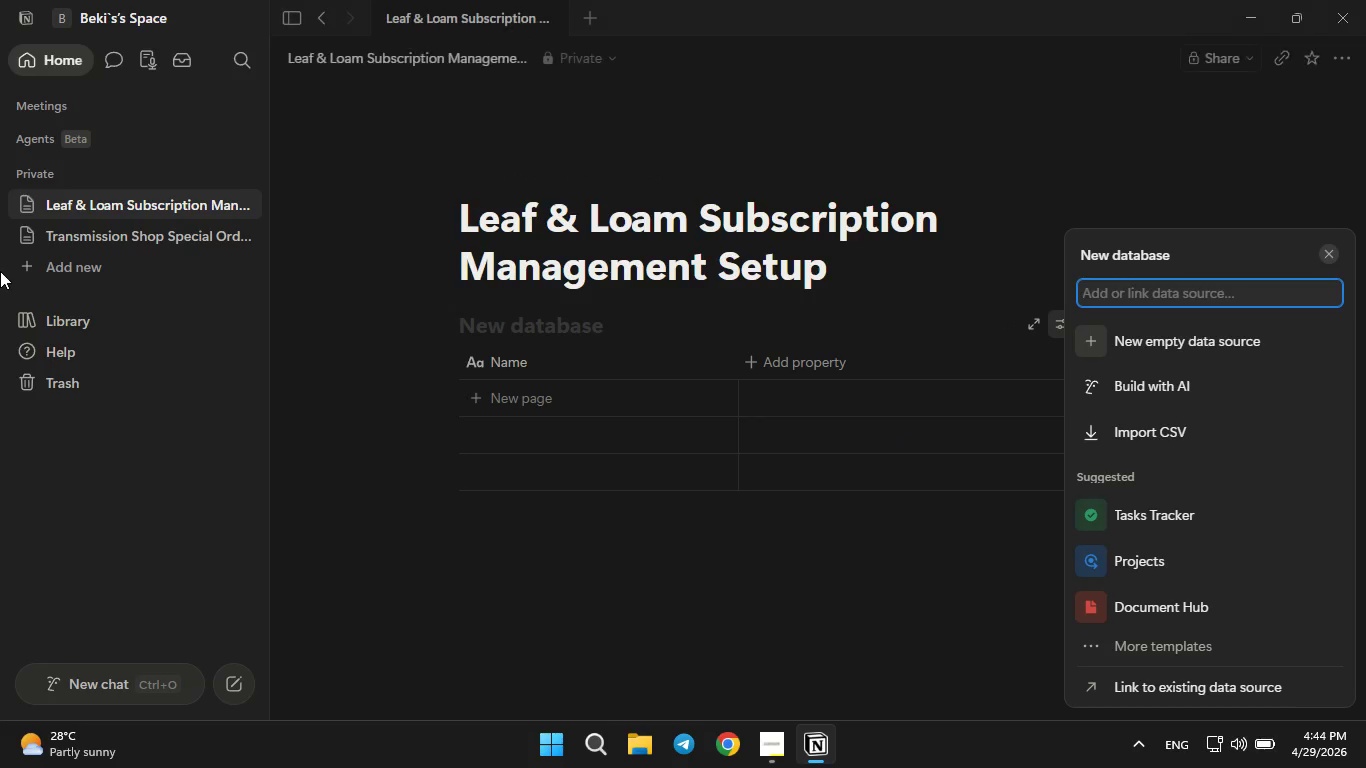 
wait(6.2)
 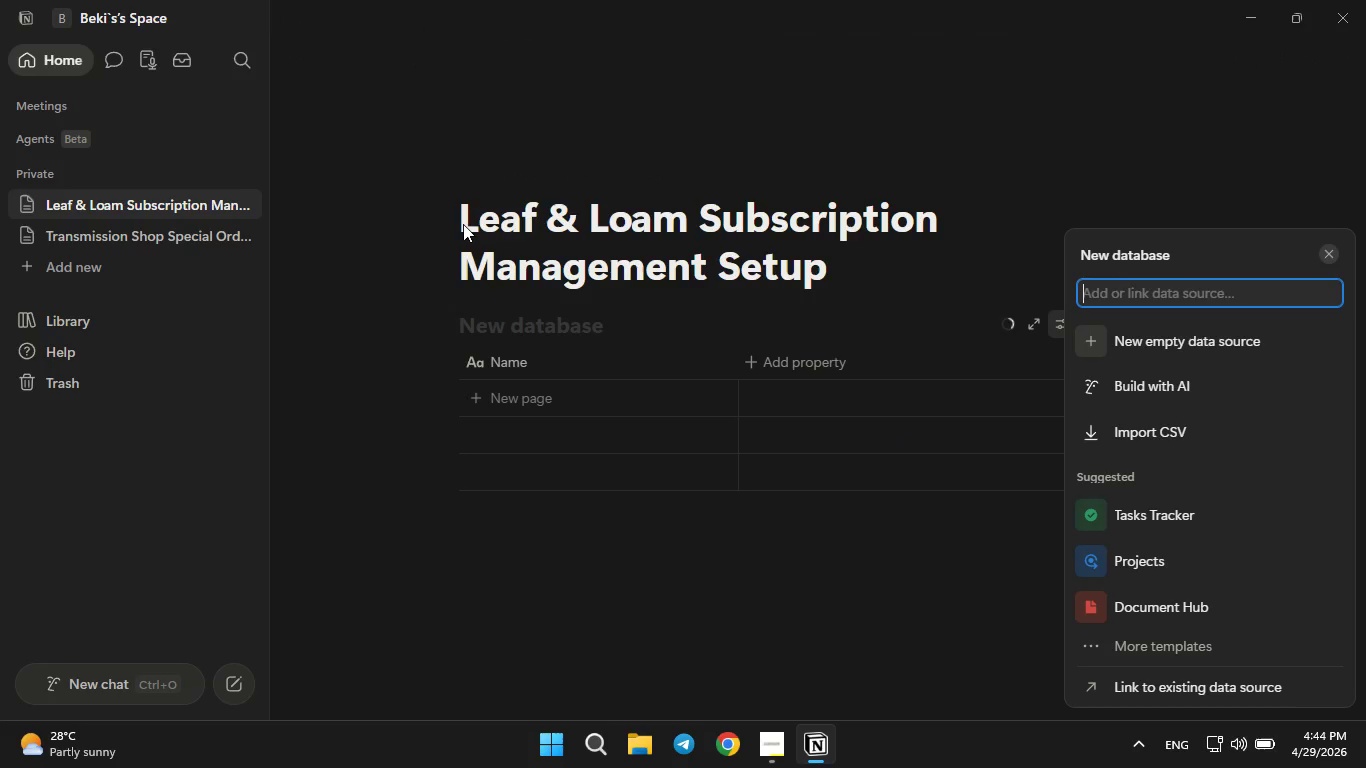 
left_click([496, 332])
 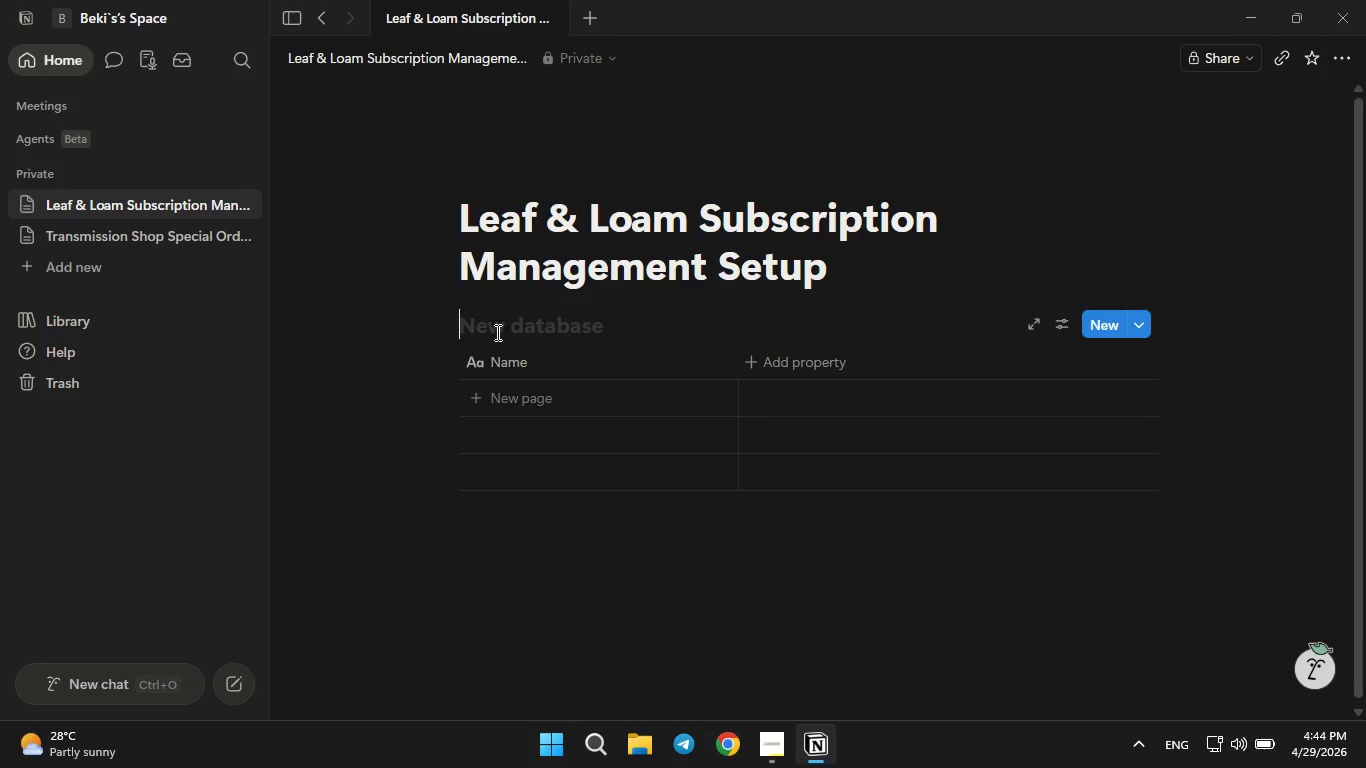 
left_click([496, 332])
 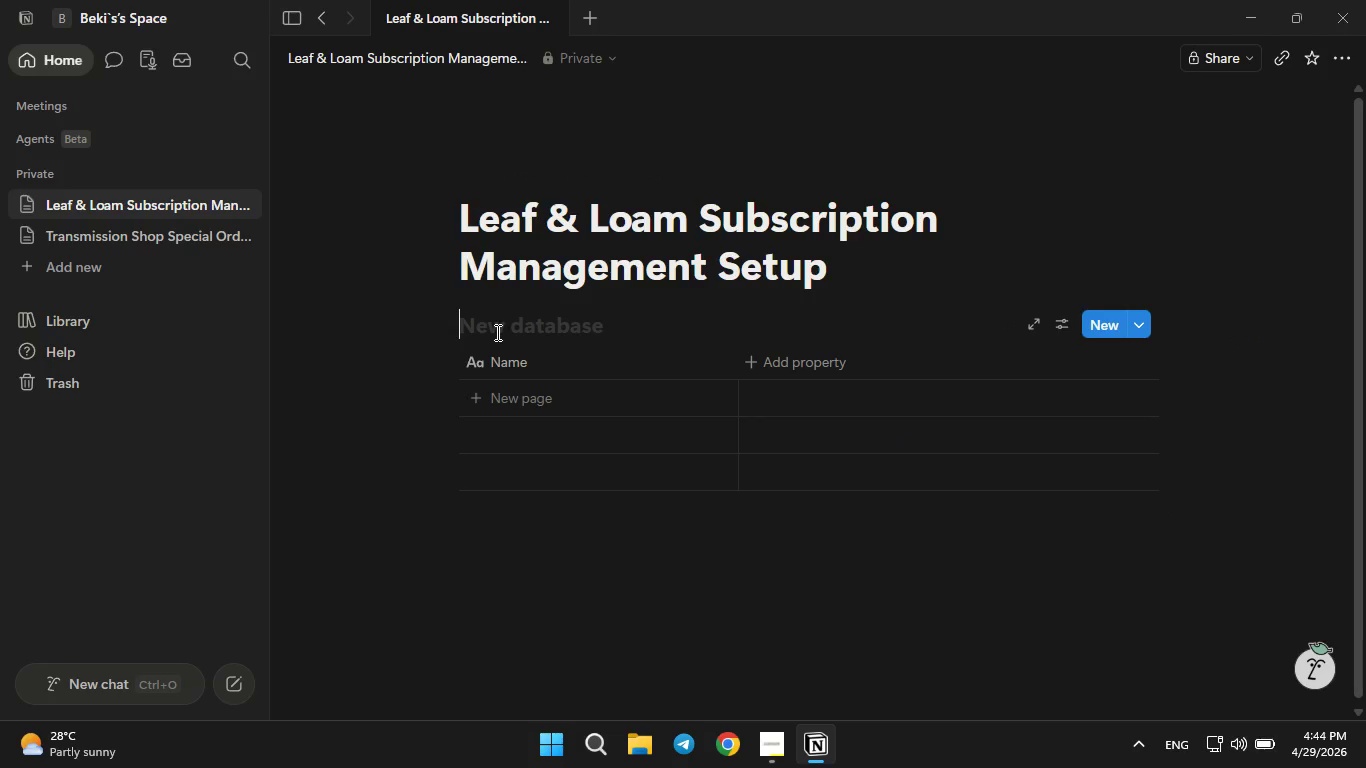 
type(Subscriber Master Database)
 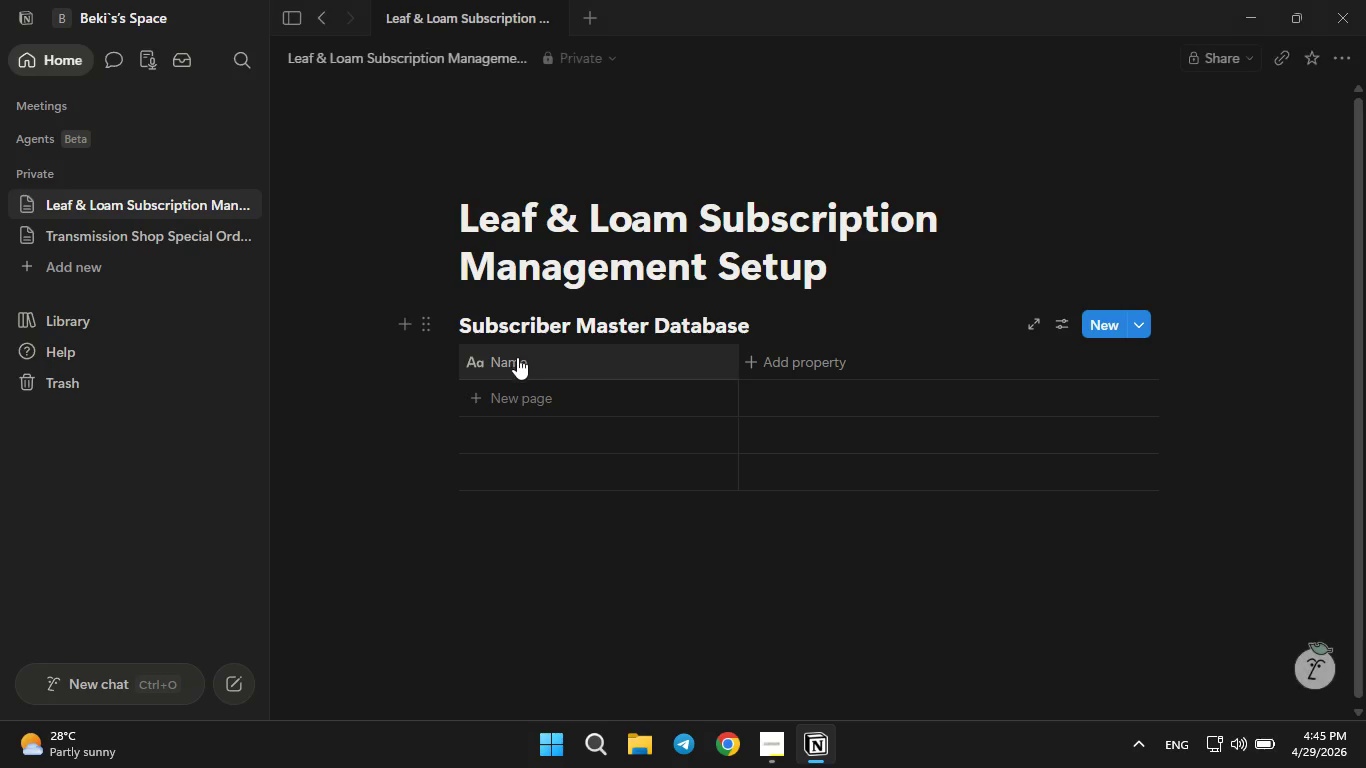 
left_click([517, 358])
 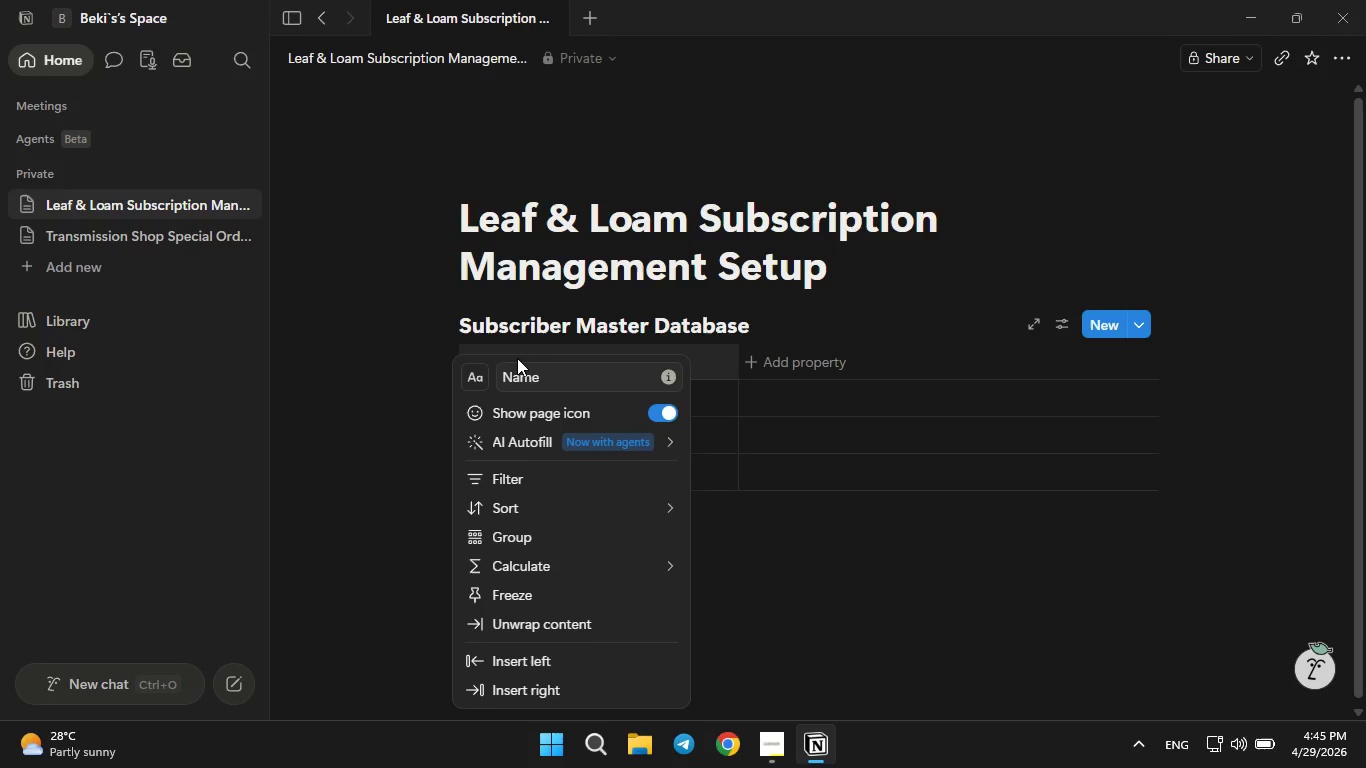 
key(ArrowLeft)
 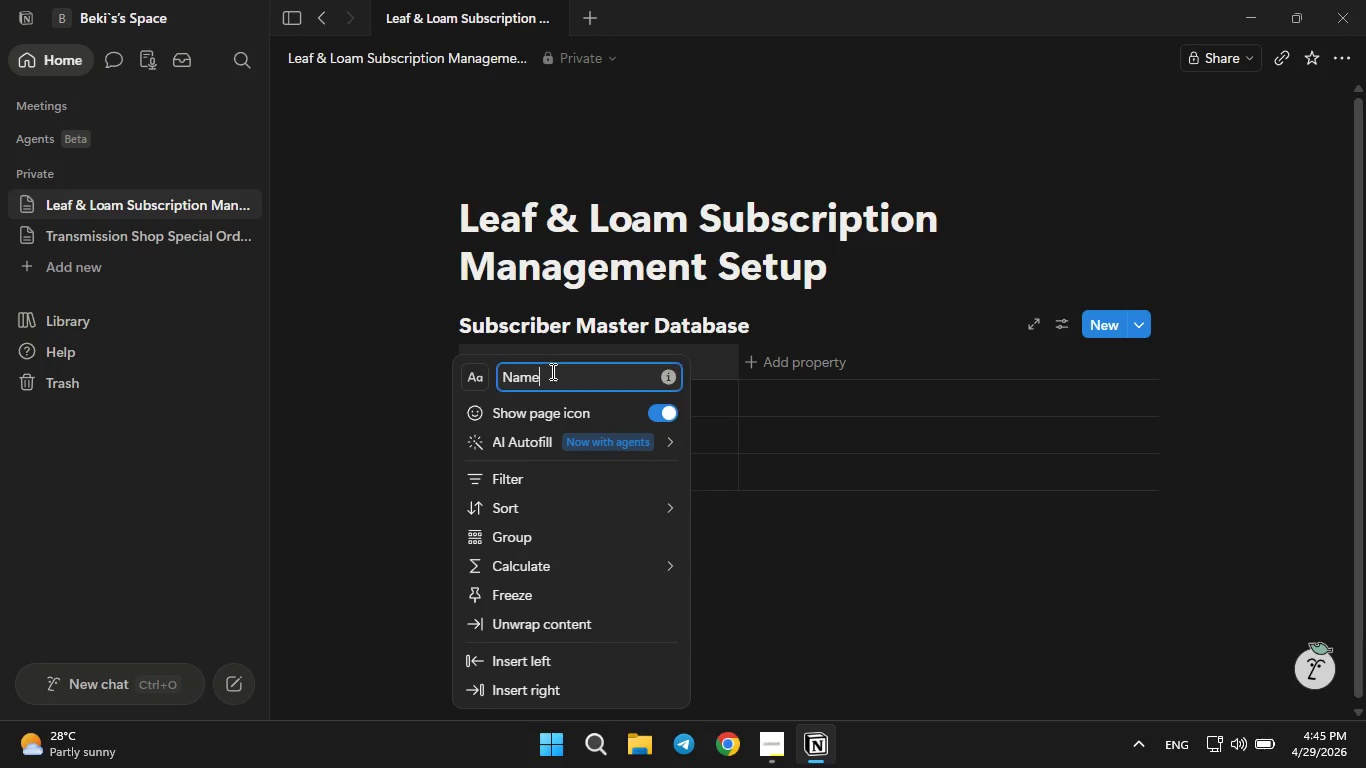 
left_click([551, 371])
 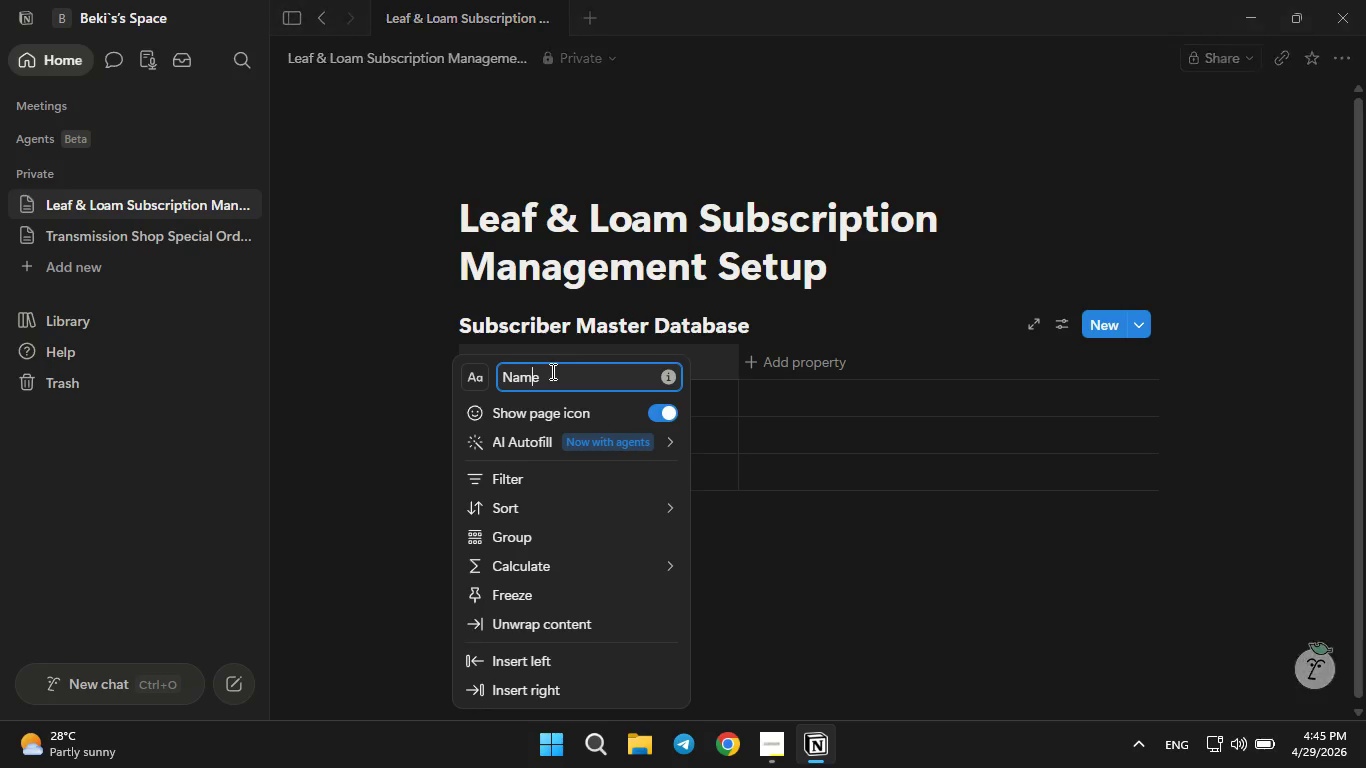 
hold_key(key=ArrowLeft, duration=0.73)
 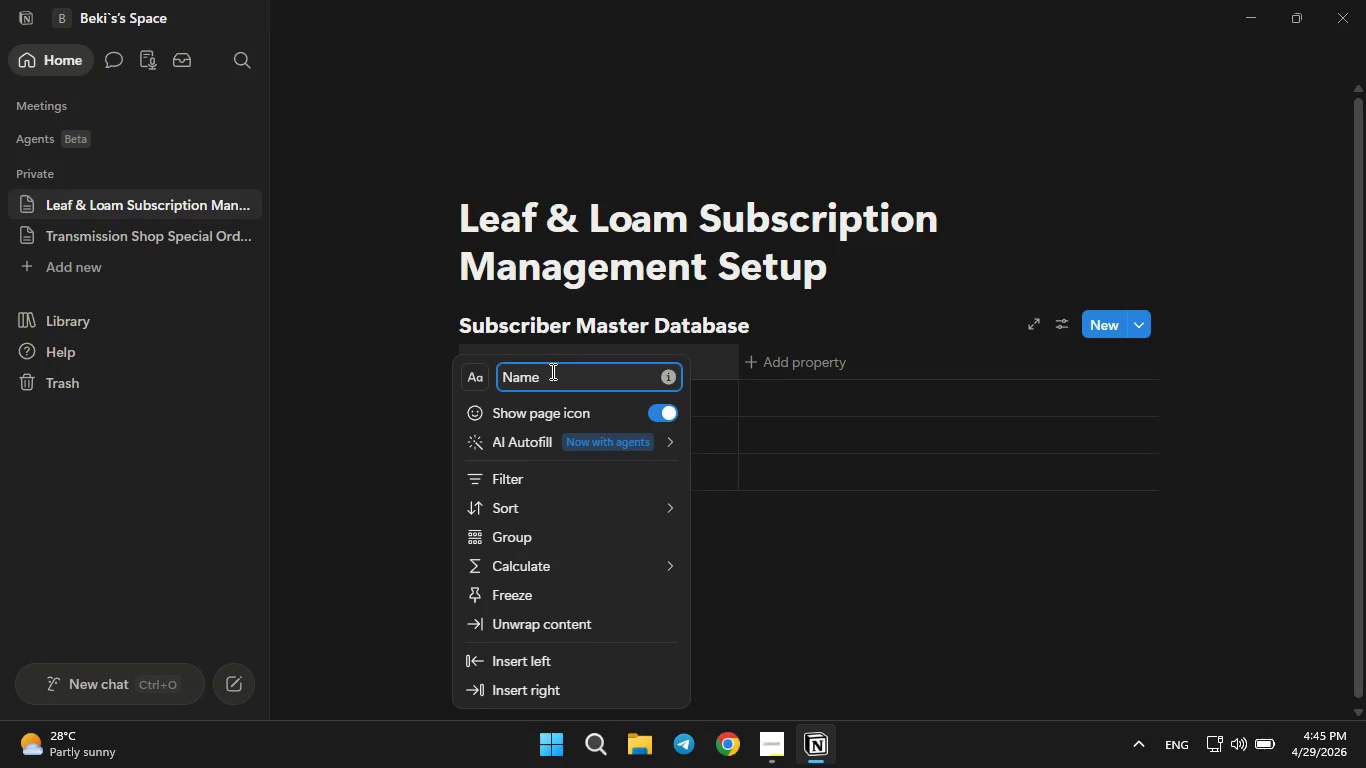 
type(Customer )
 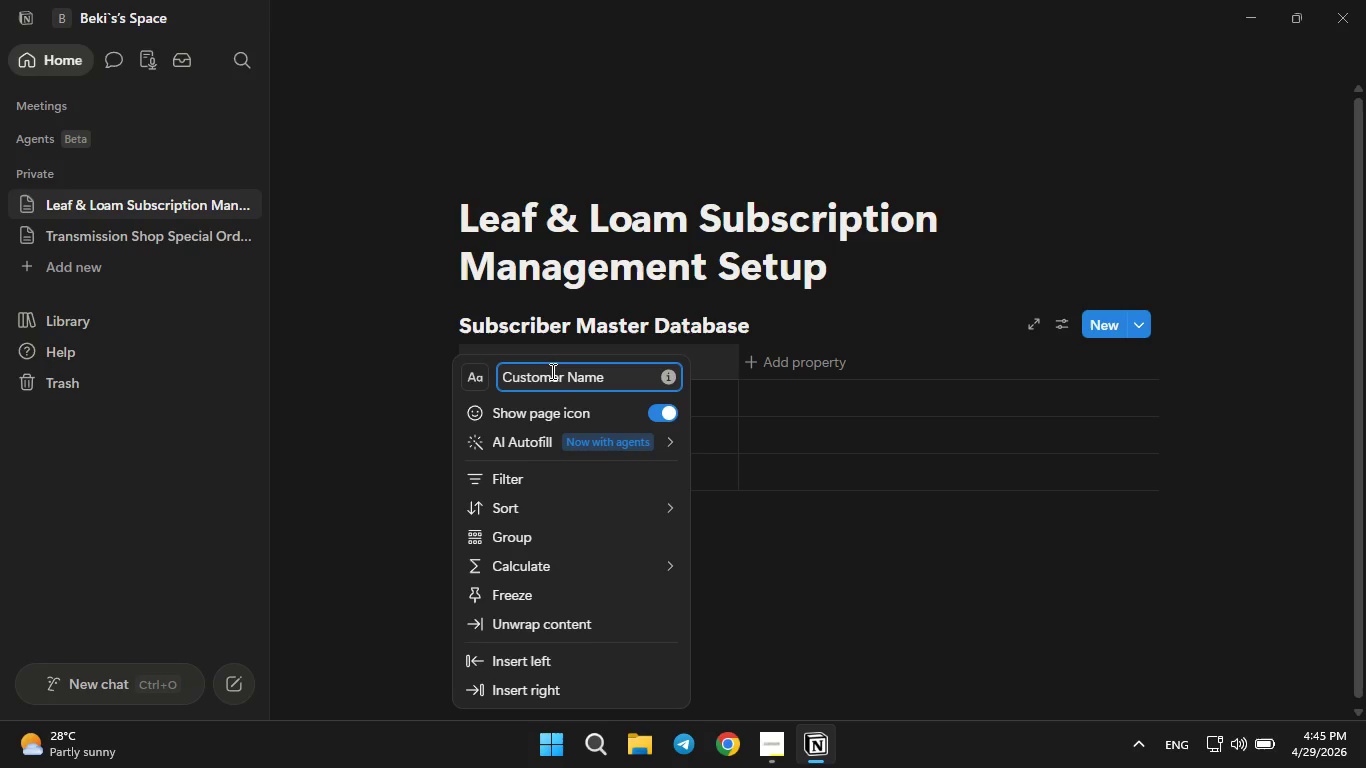 
key(Enter)
 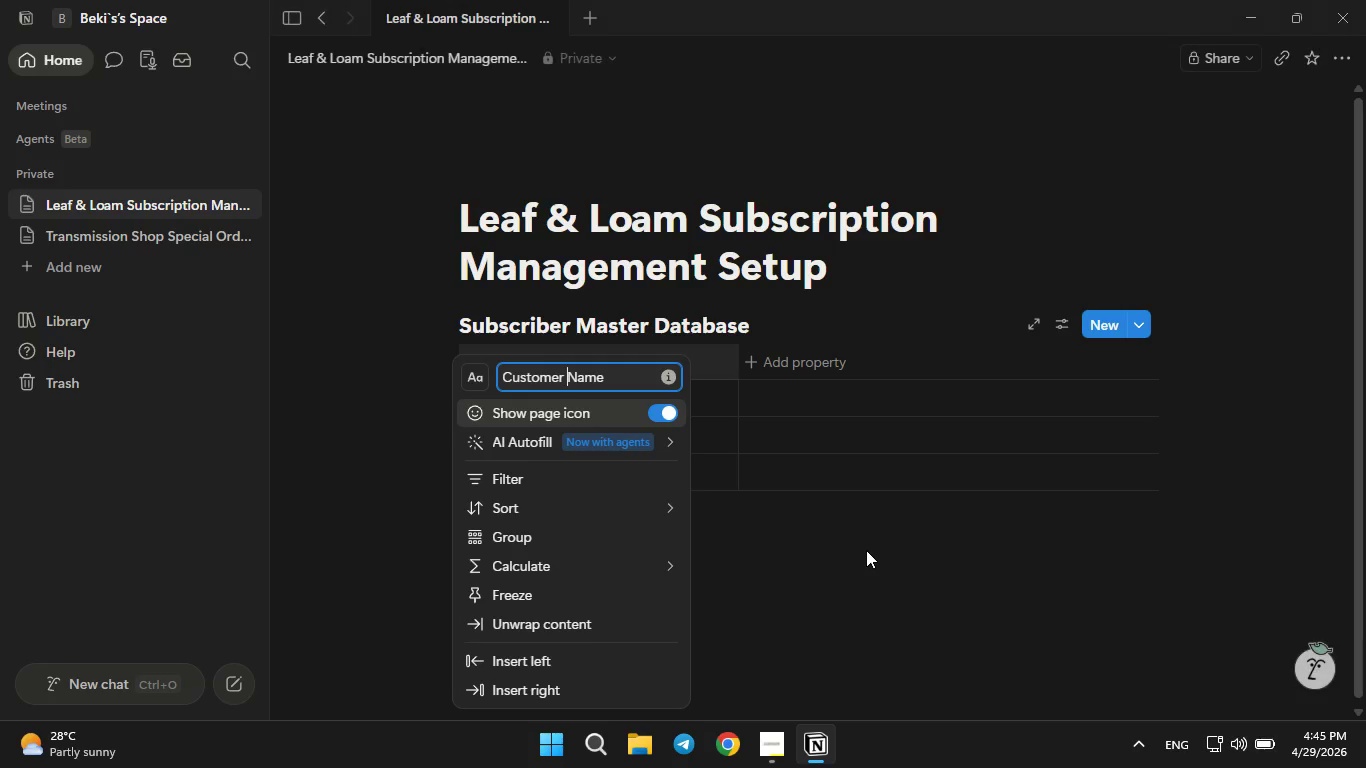 
left_click([866, 550])
 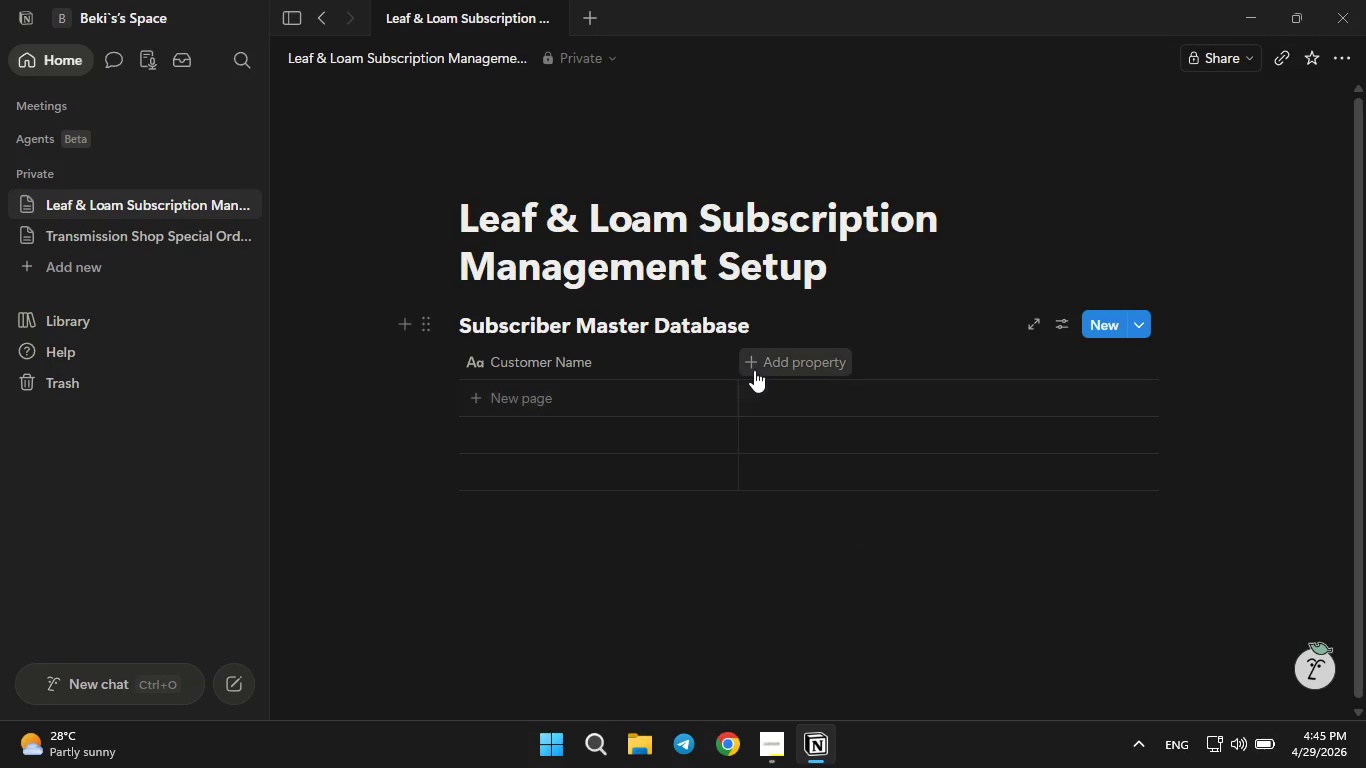 
left_click([754, 370])
 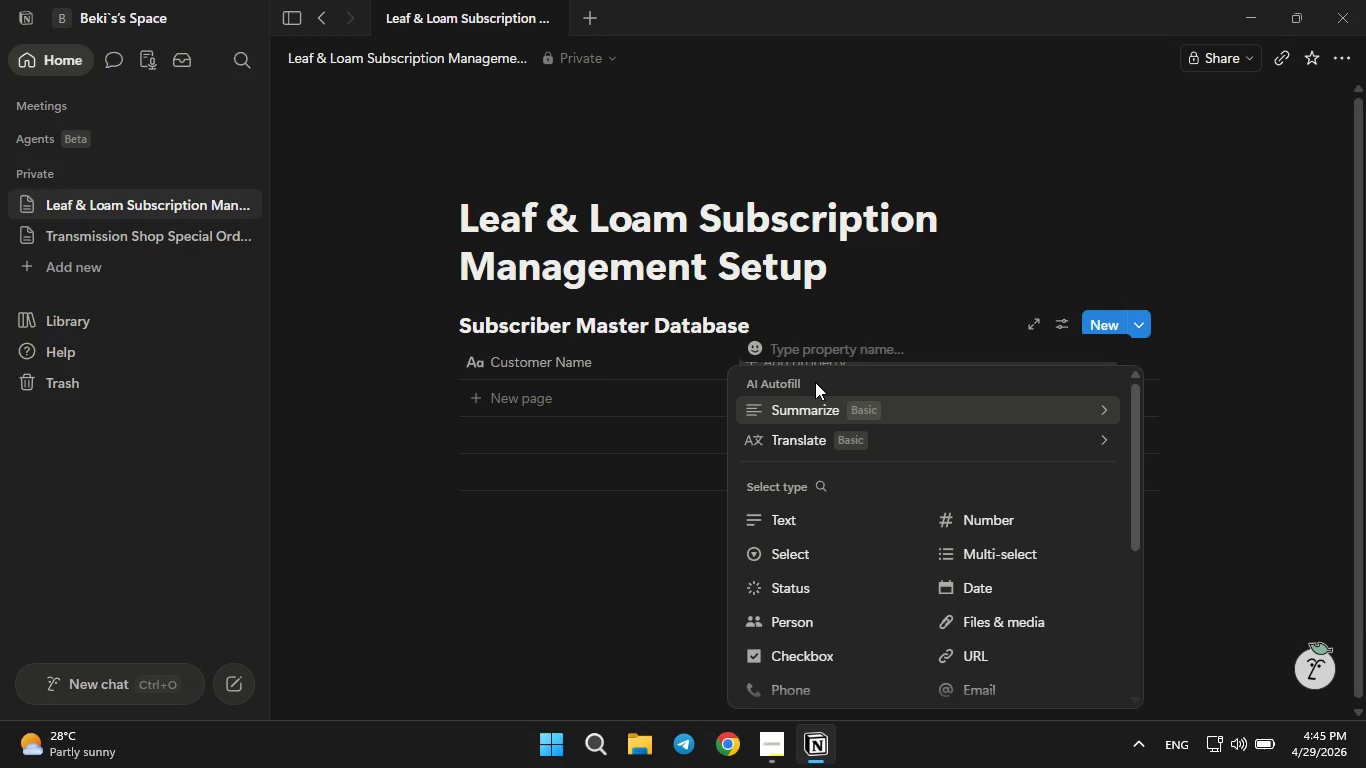 
left_click_drag(start_coordinate=[812, 378], to_coordinate=[812, 576])
 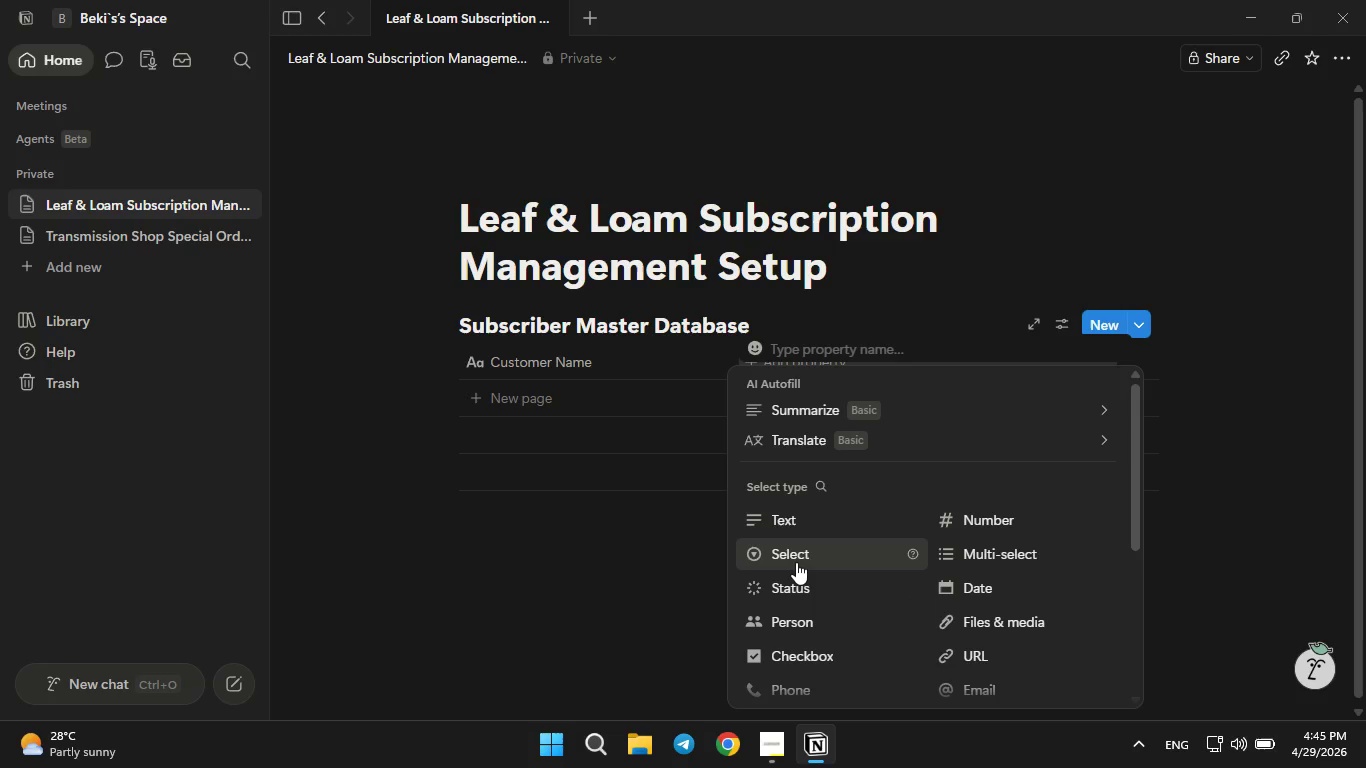 
left_click([796, 562])
 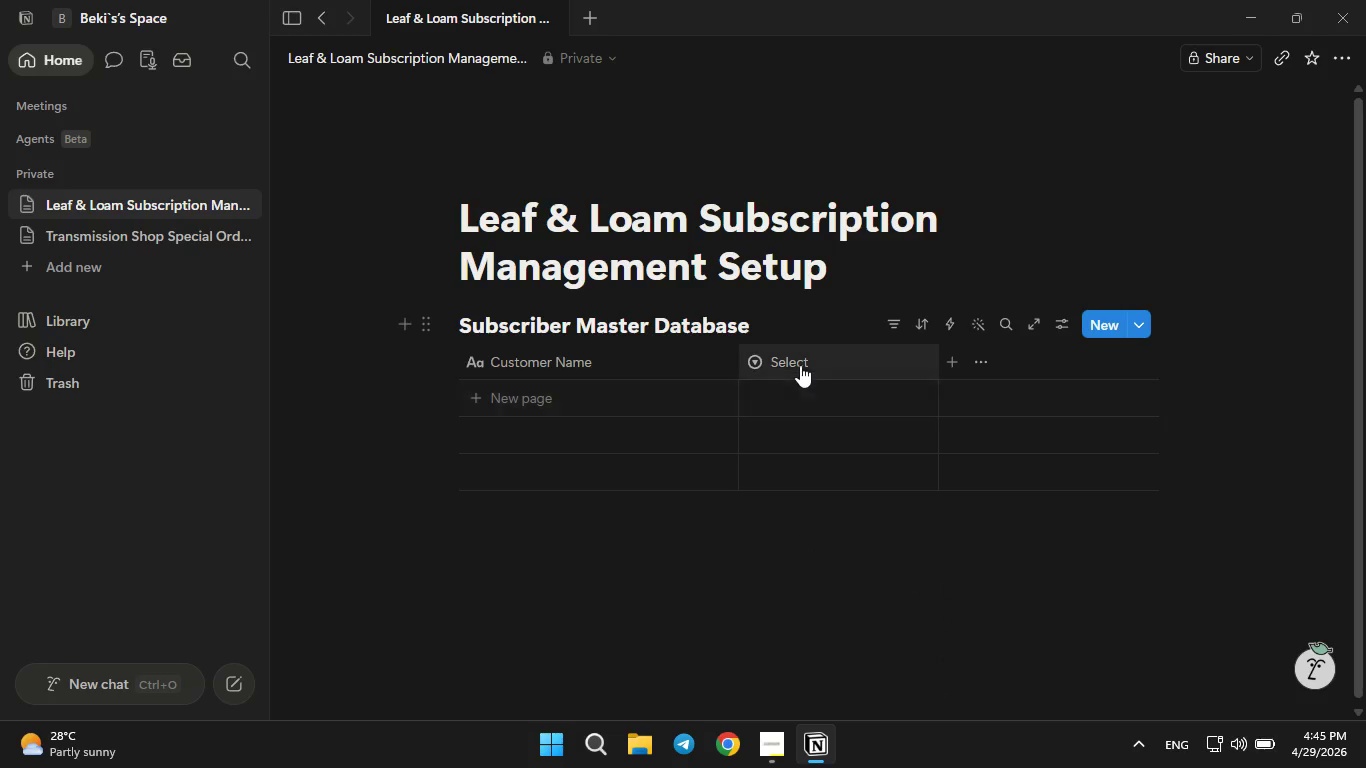 
left_click([798, 364])
 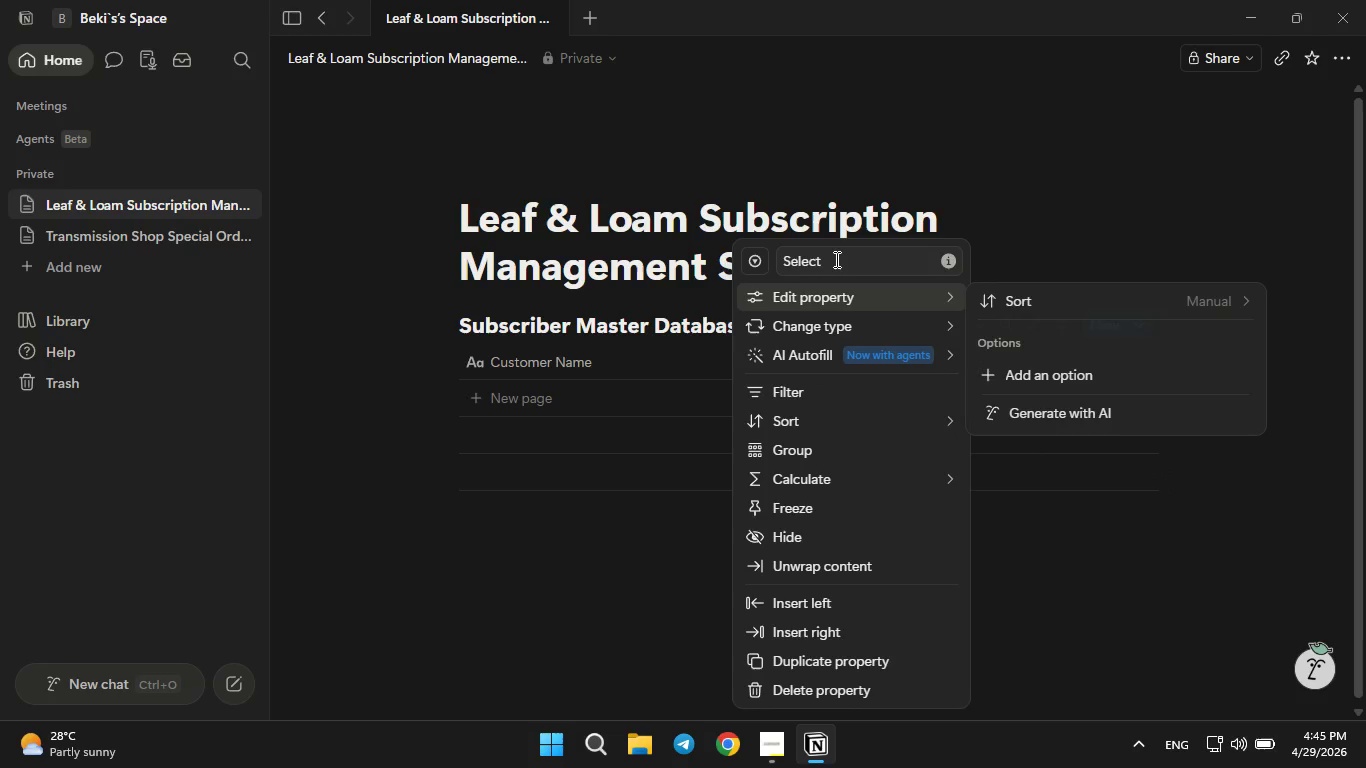 
left_click([835, 259])
 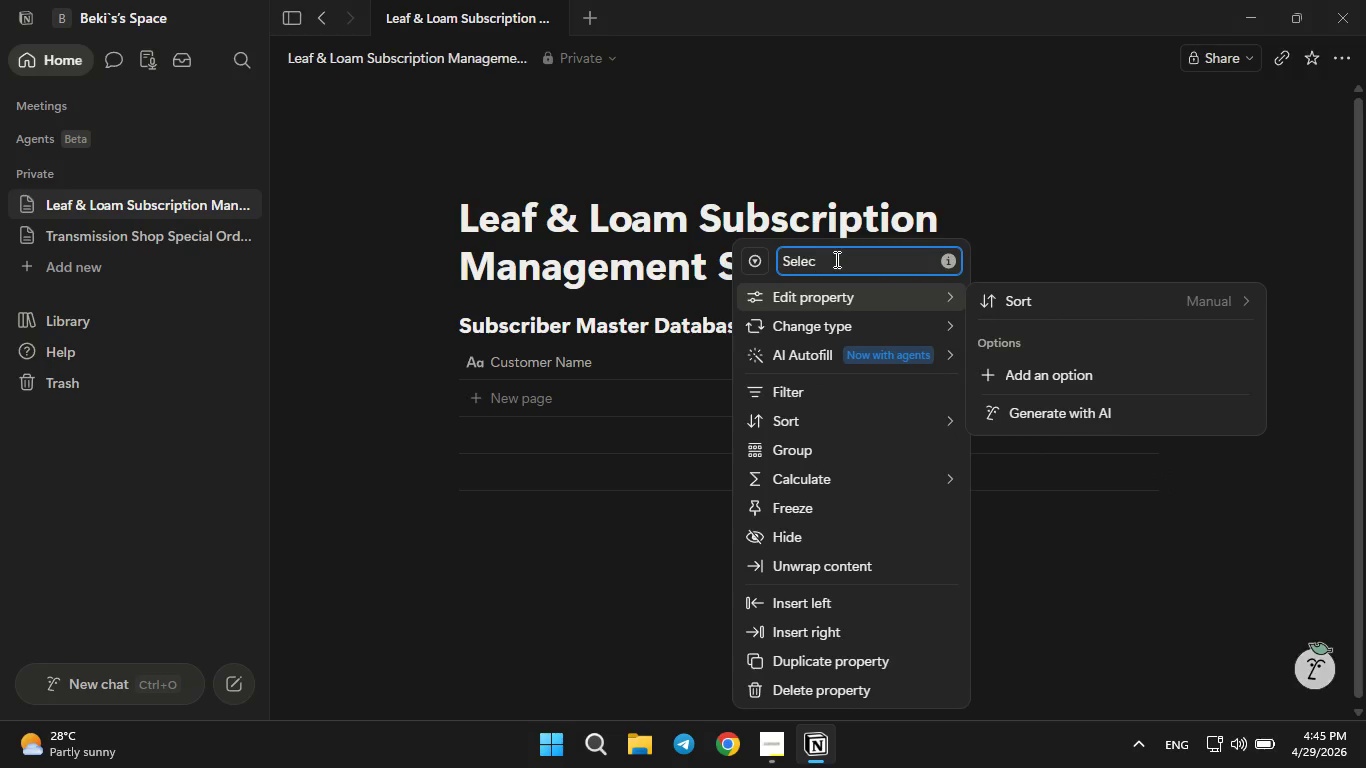 
key(Backspace)
key(Backspace)
key(Backspace)
key(Backspace)
key(Backspace)
key(Backspace)
type(Status)
 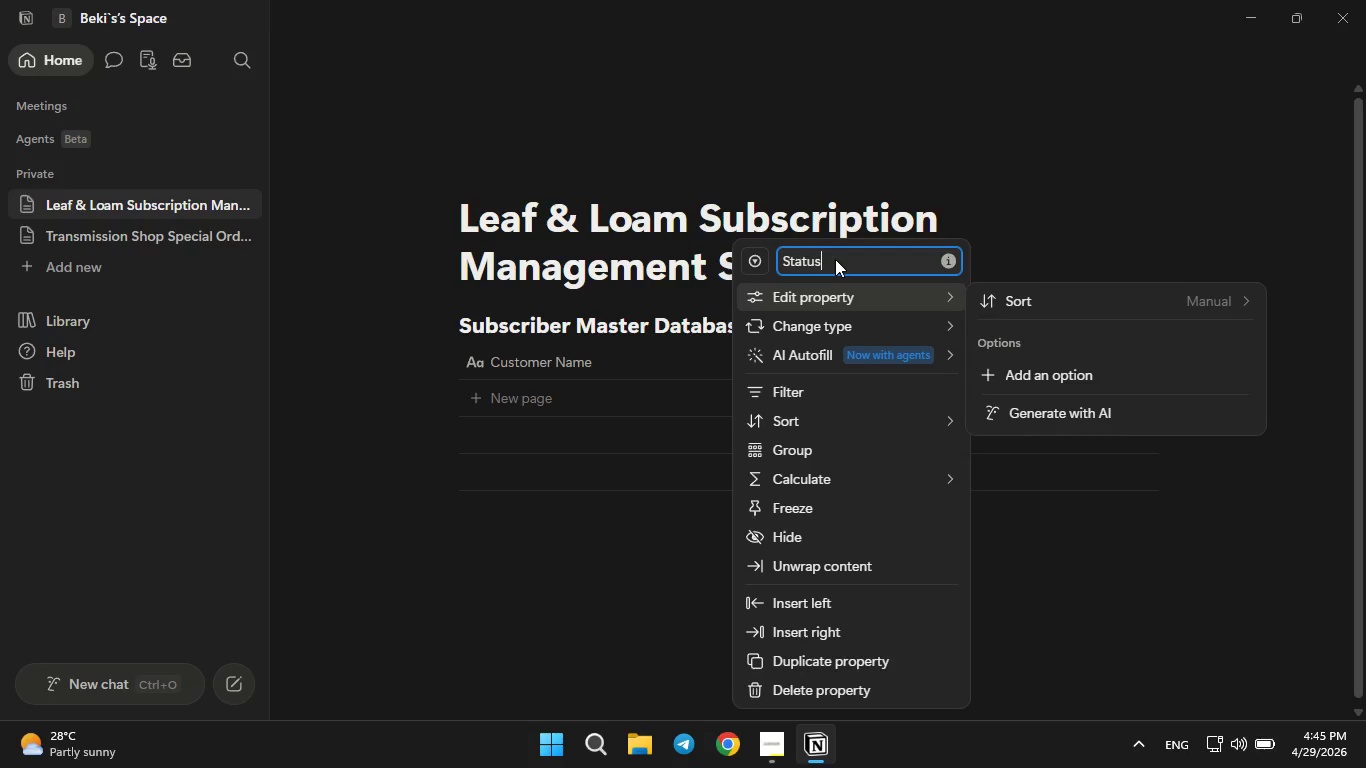 
key(Enter)
 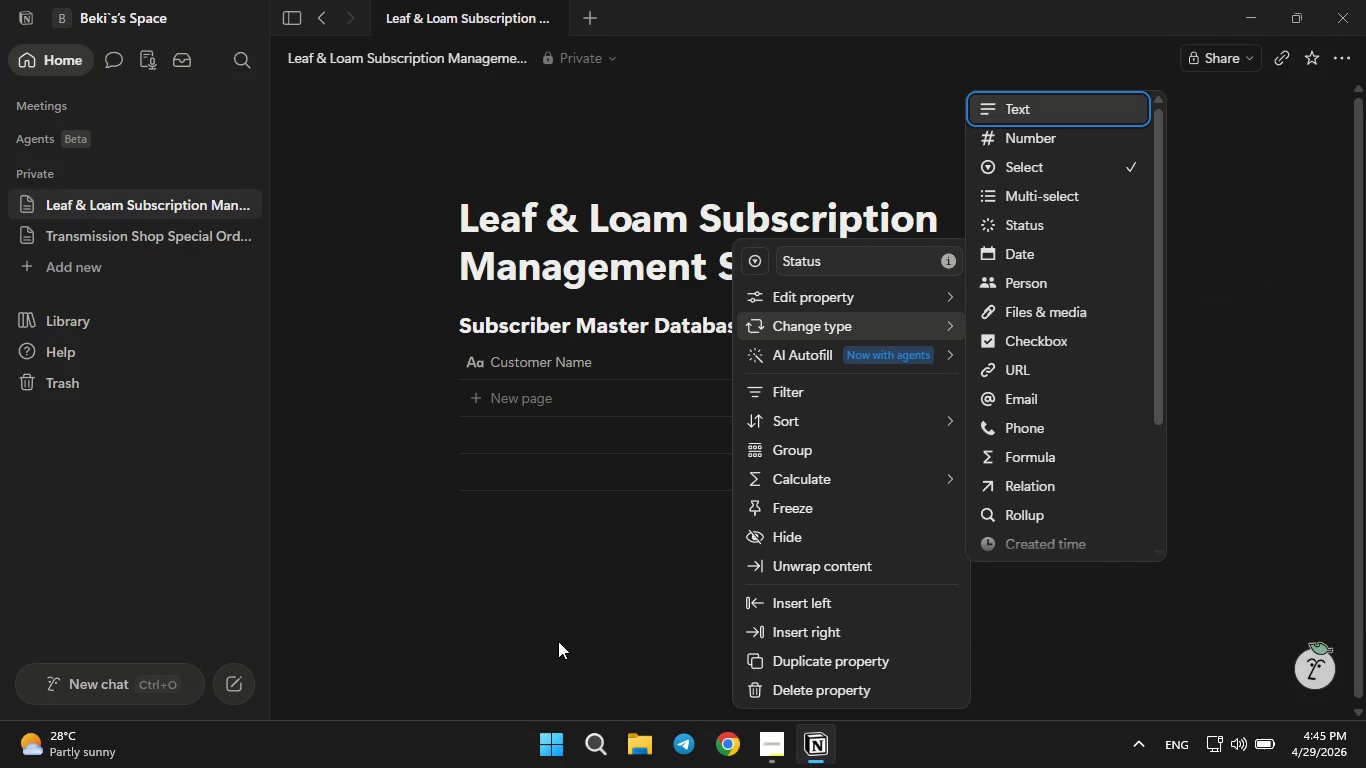 
left_click([558, 641])
 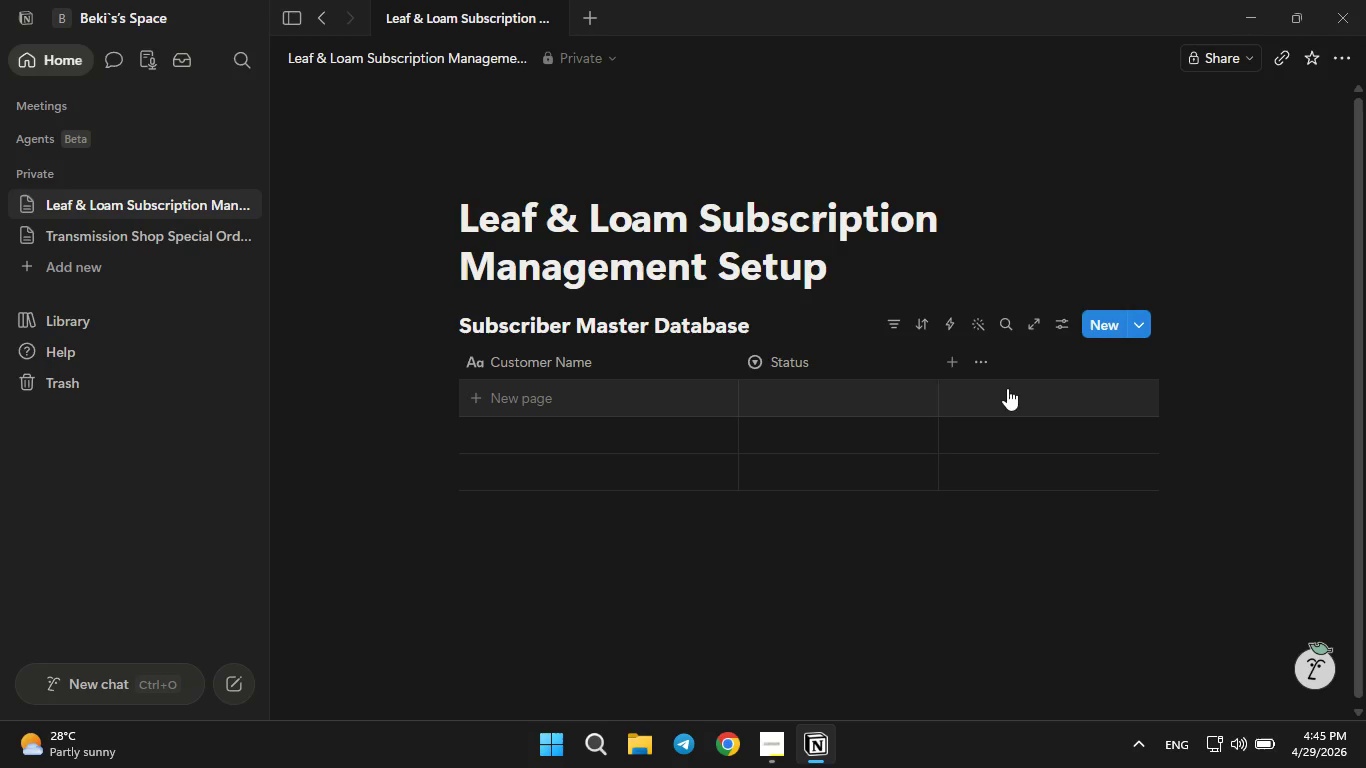 
left_click([958, 364])
 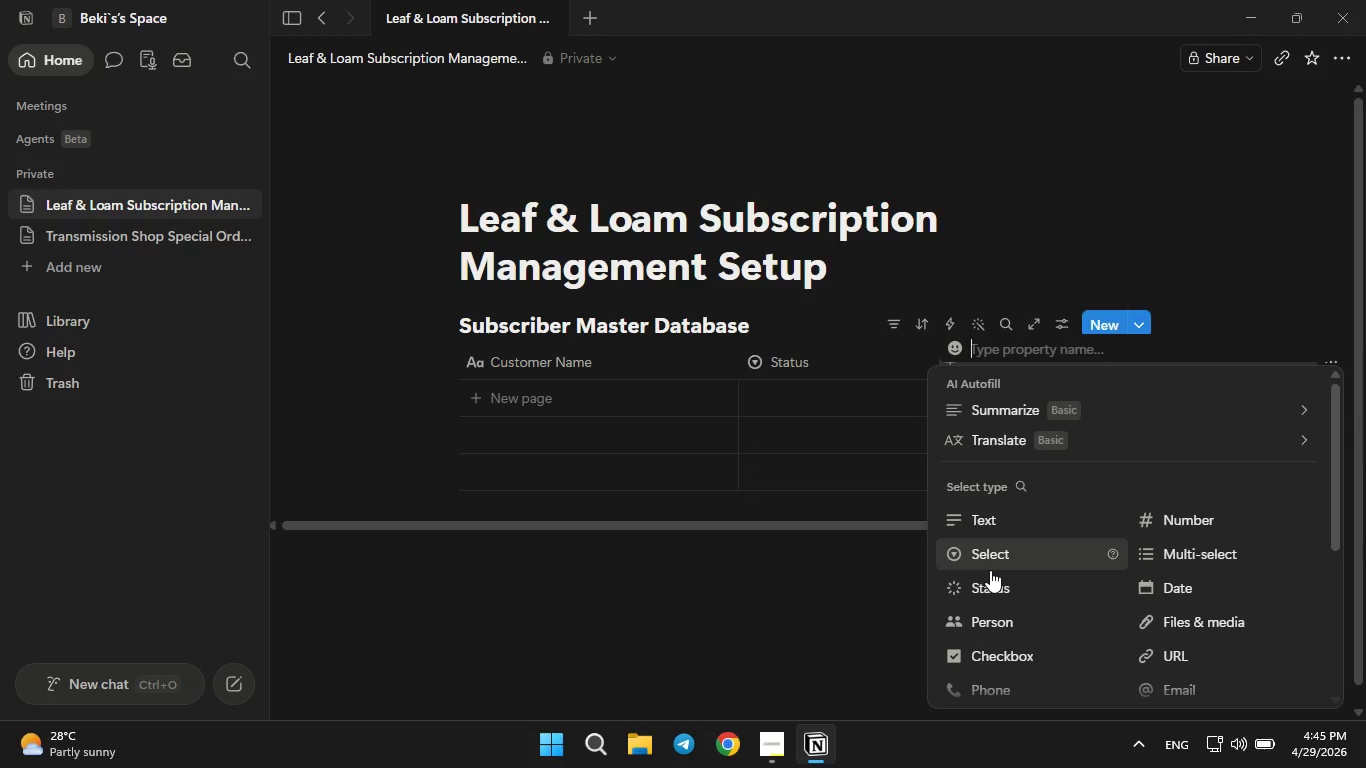 
left_click([990, 559])
 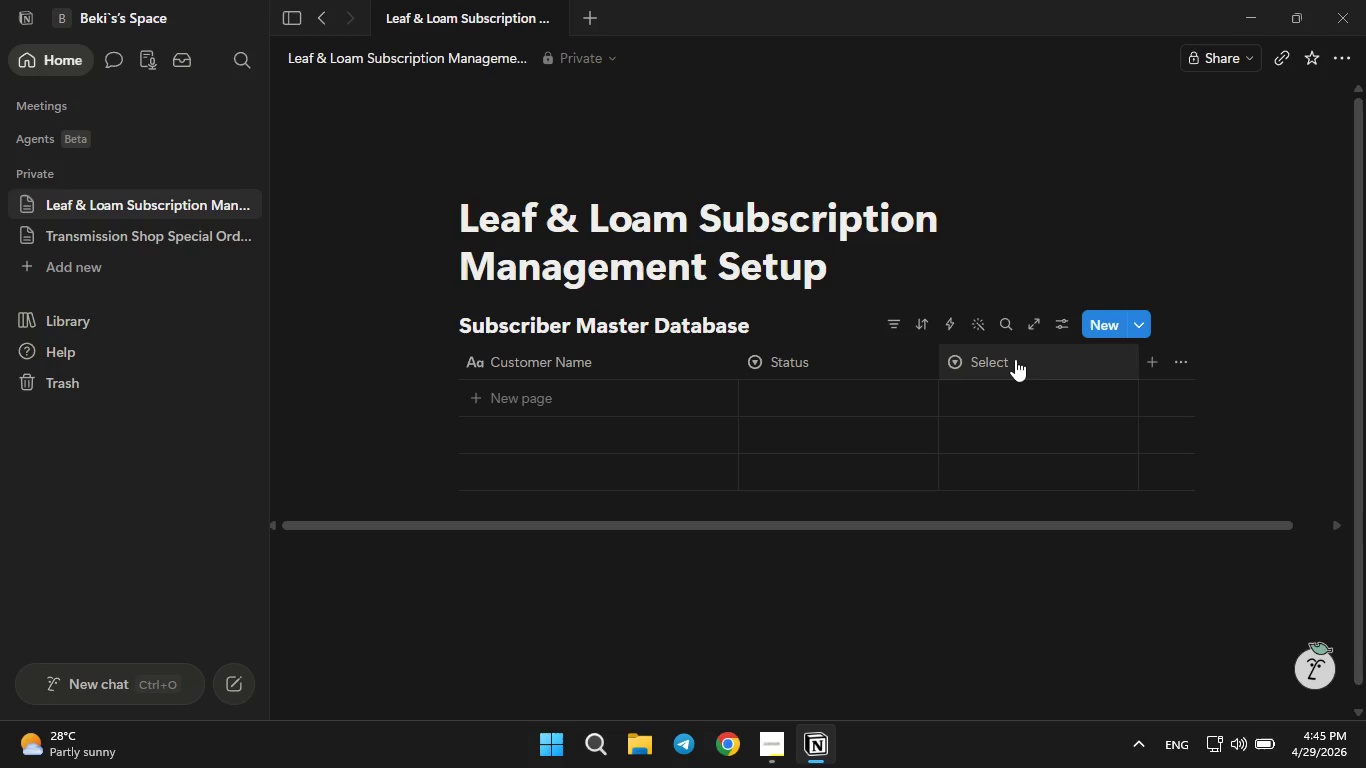 
left_click([1015, 359])
 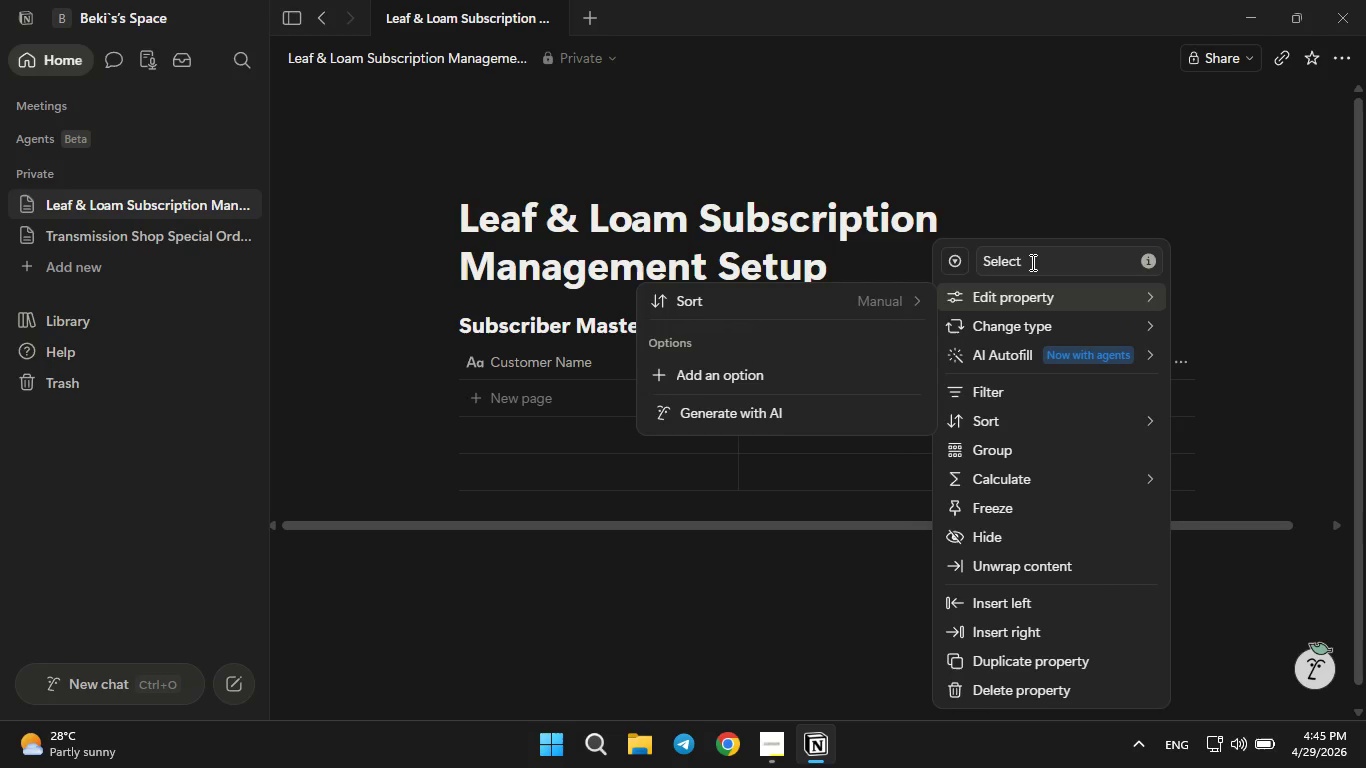 
left_click([1031, 262])
 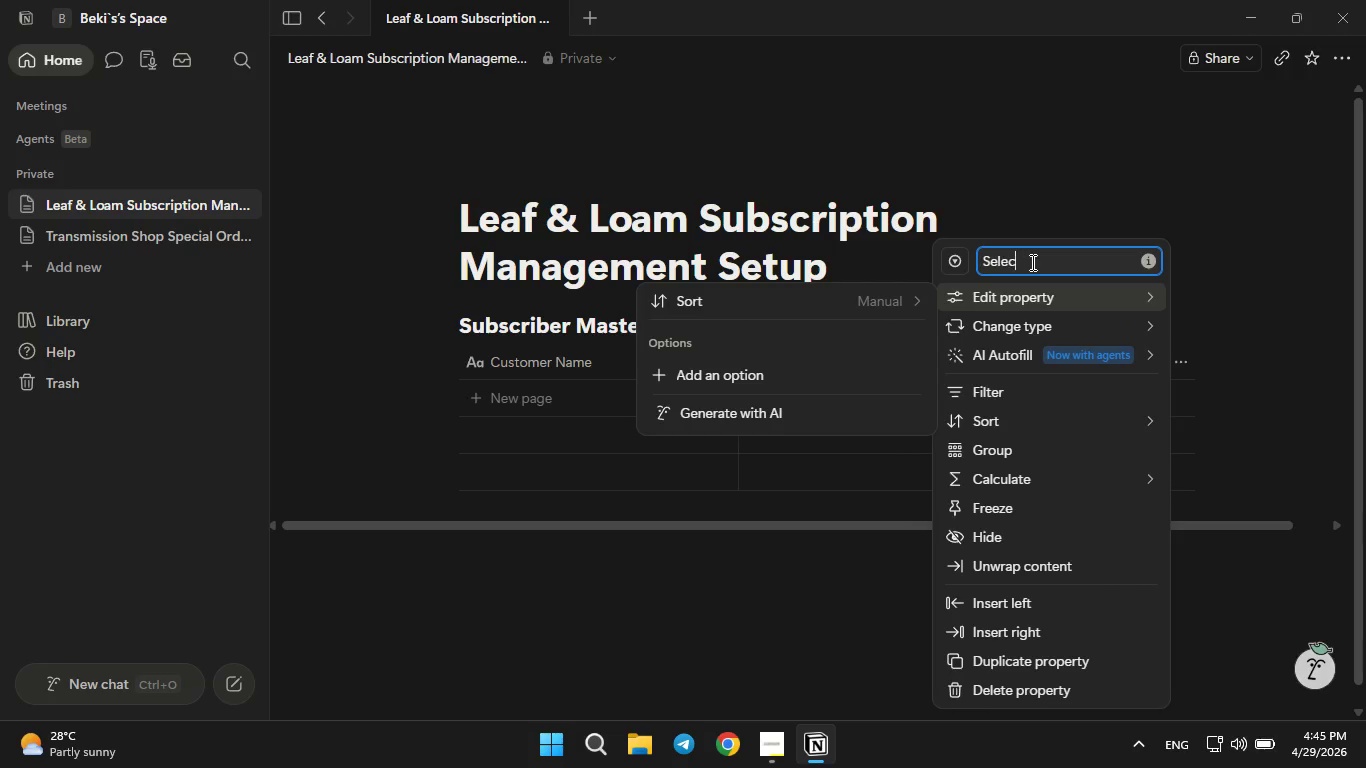 
hold_key(key=Backspace, duration=0.86)
 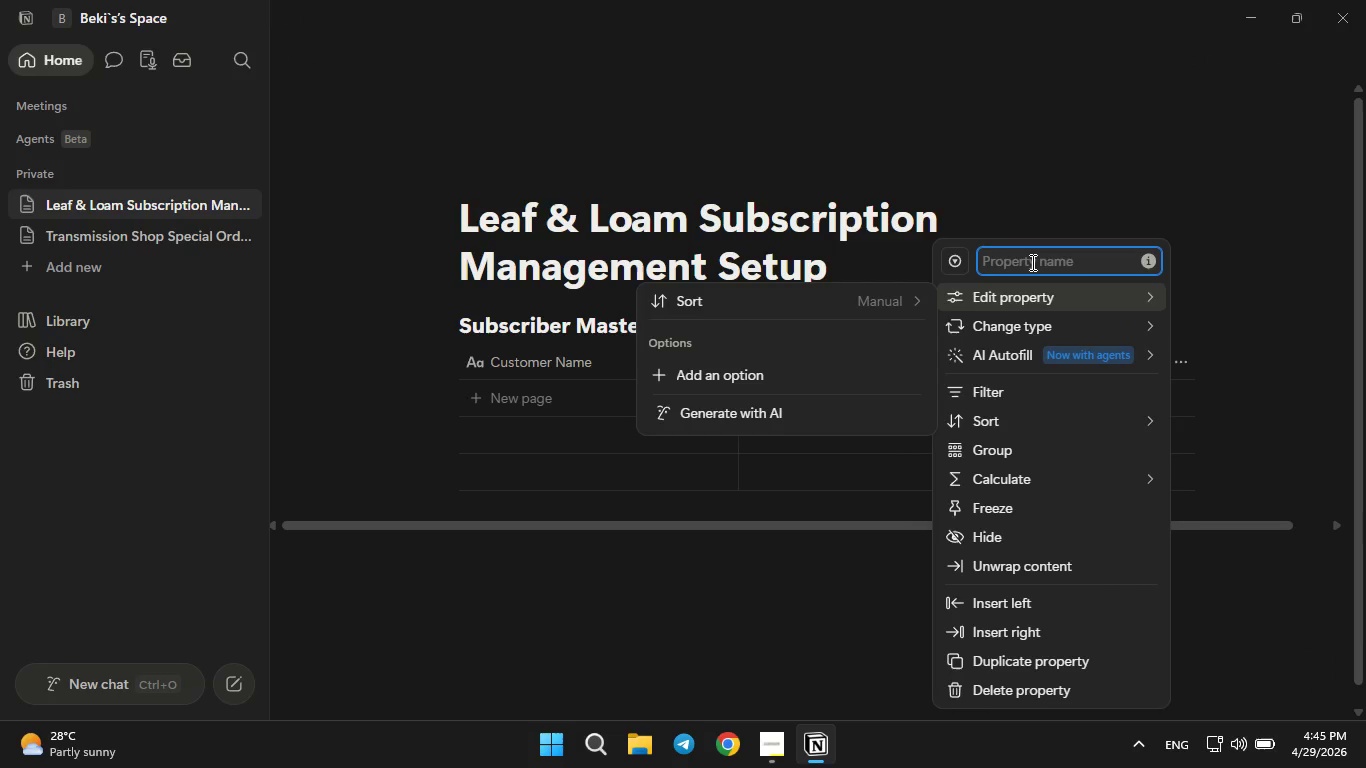 
type(Plan Type)
 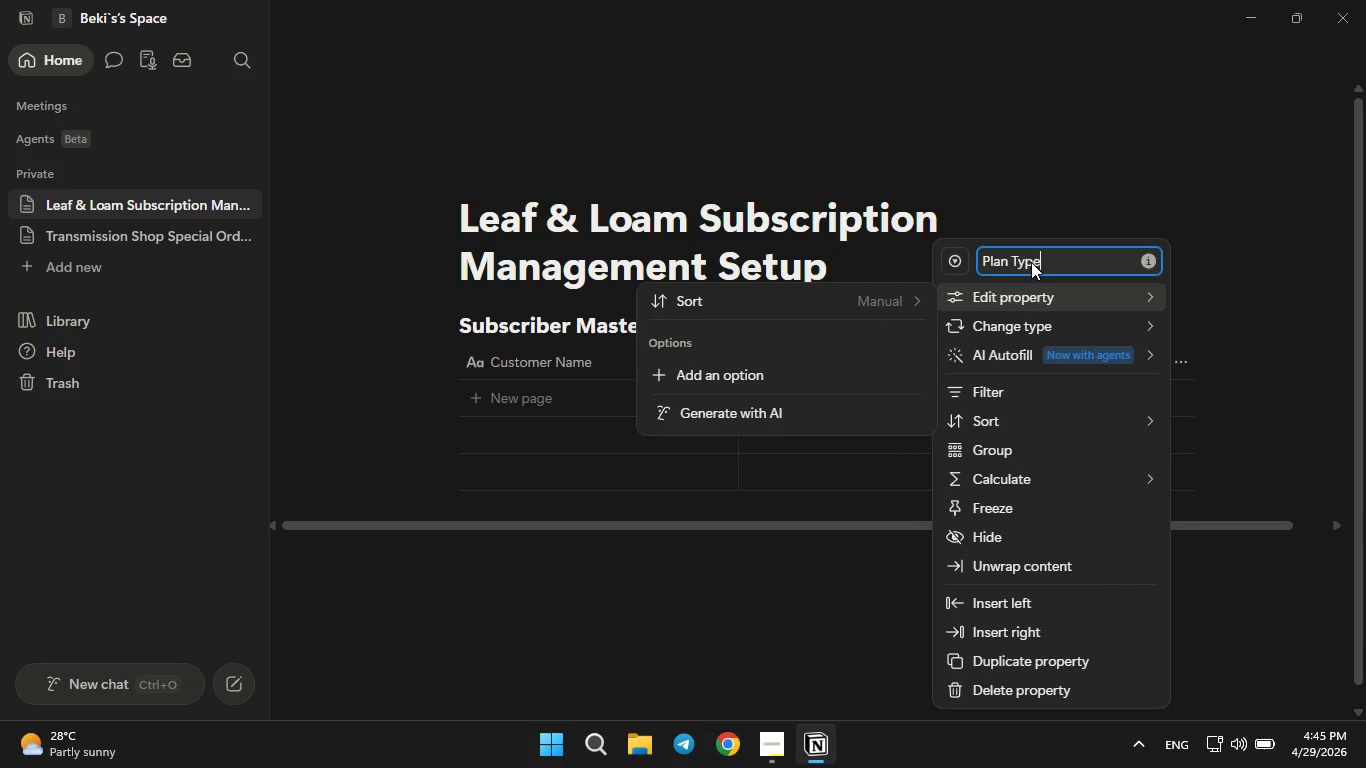 
key(Enter)
 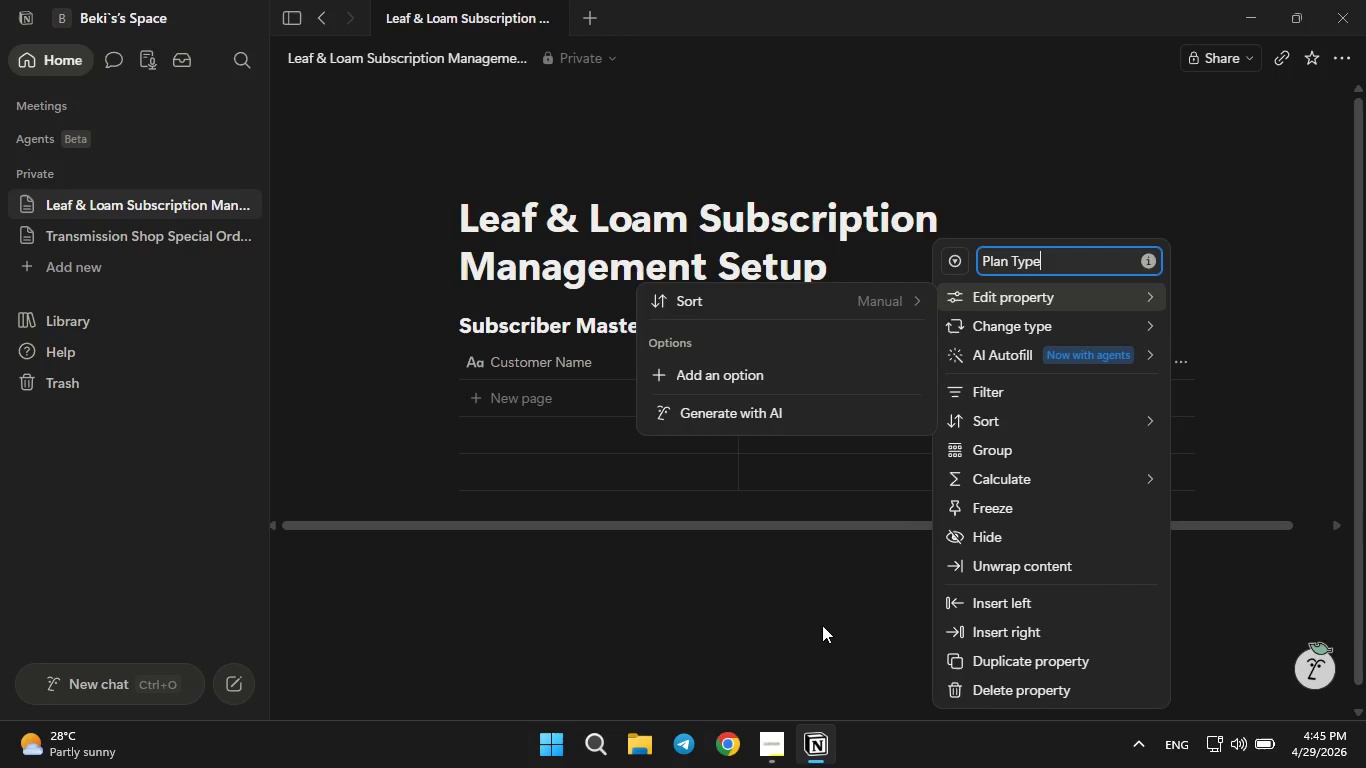 
left_click([822, 625])
 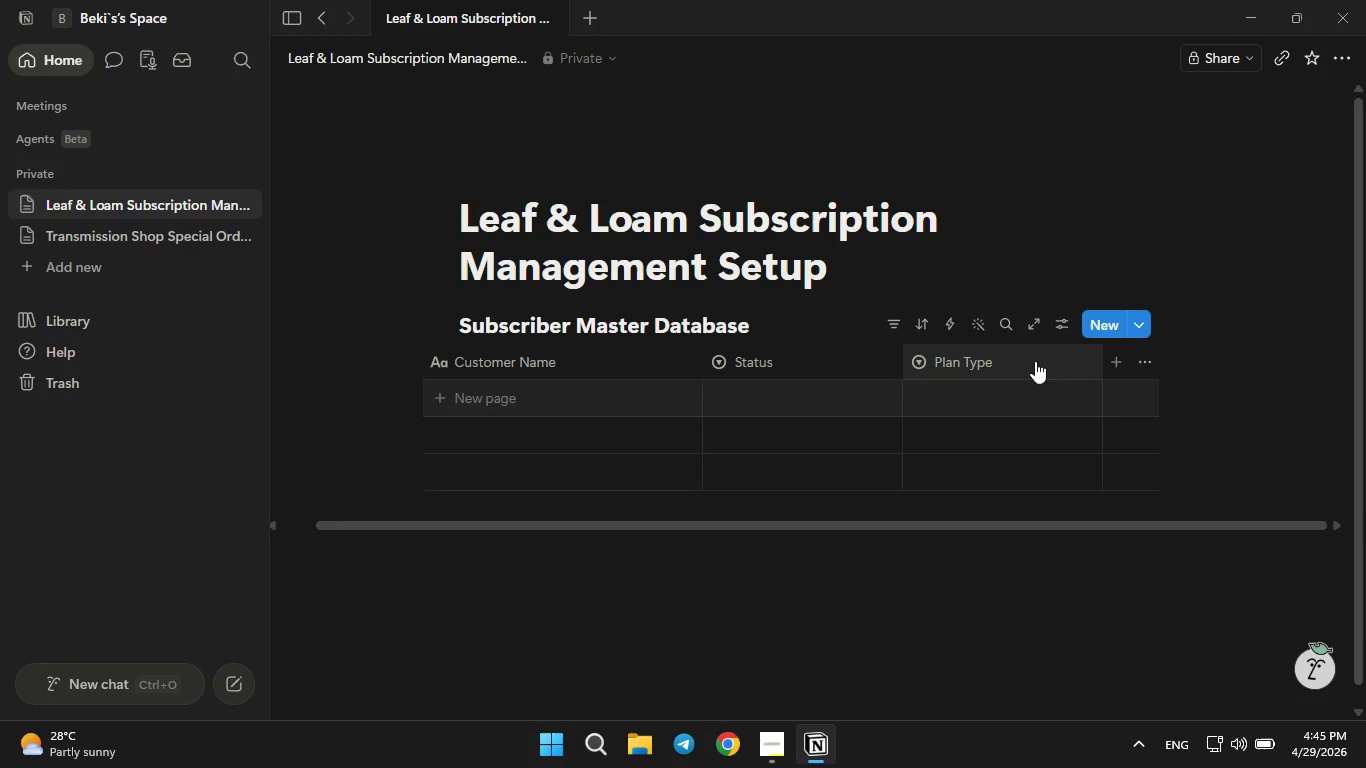 
left_click([1107, 353])
 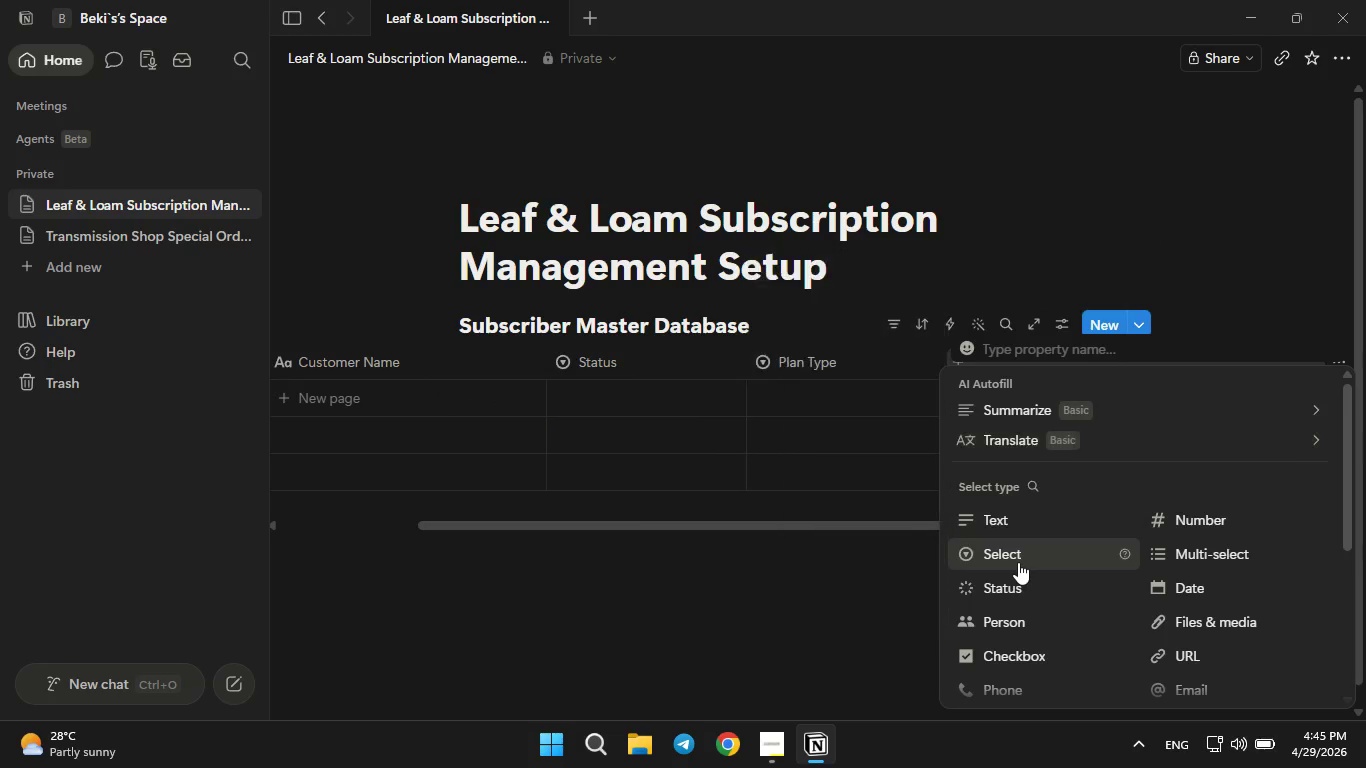 
left_click([1018, 562])
 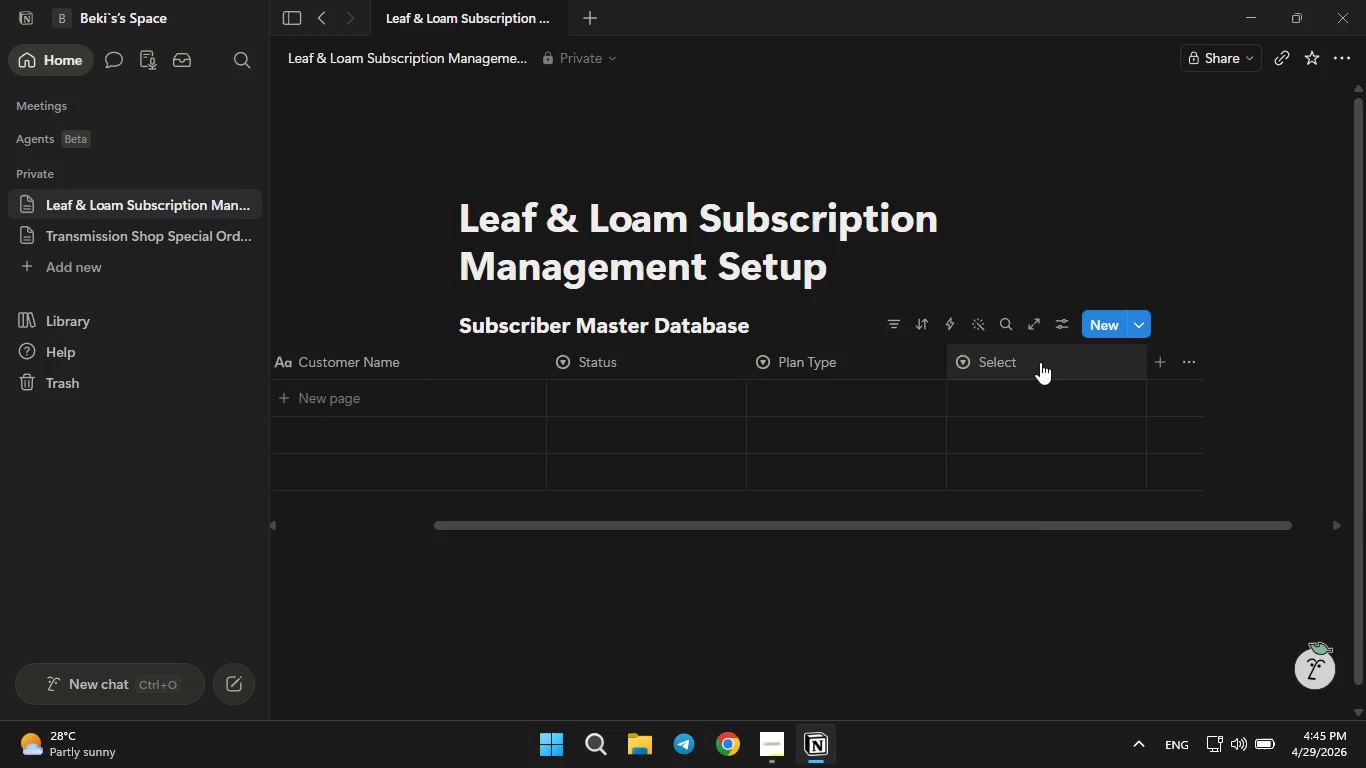 
left_click([1040, 362])
 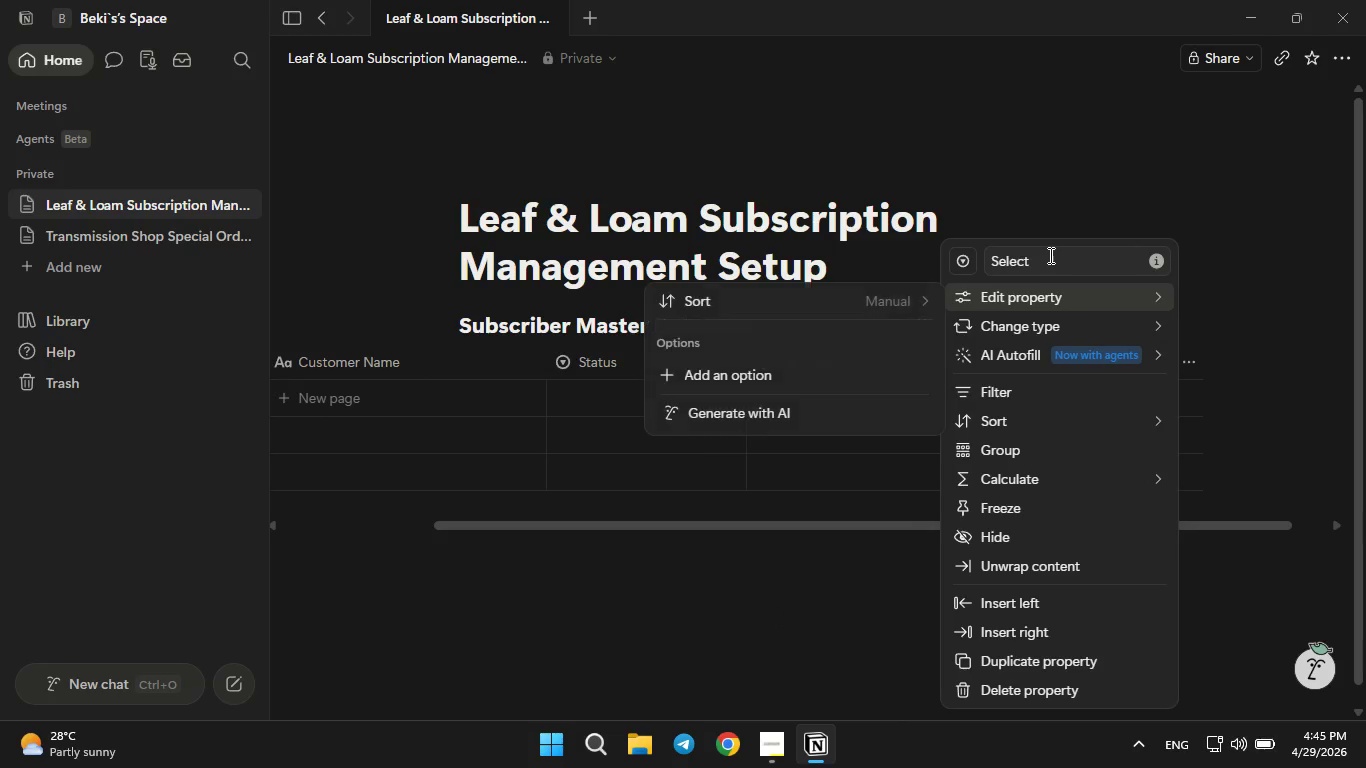 
left_click([1049, 255])
 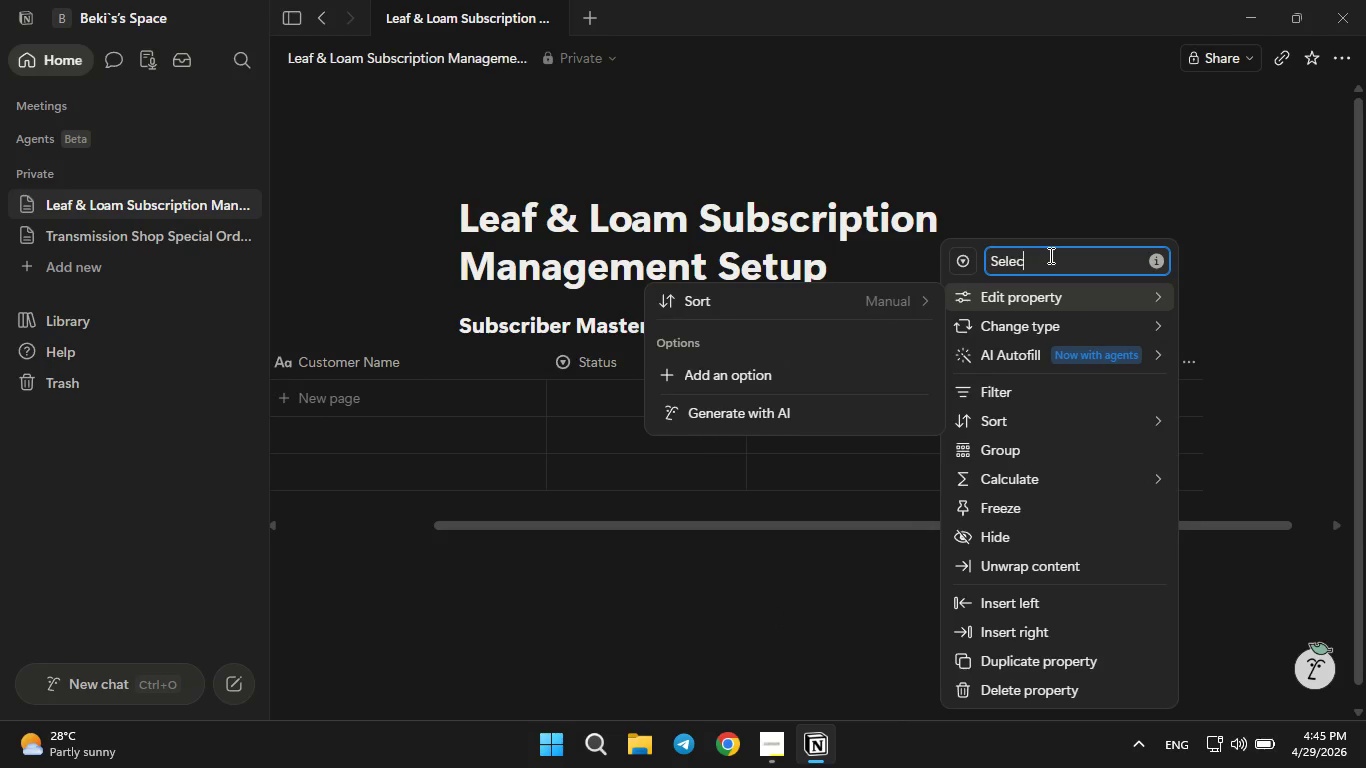 
hold_key(key=Backspace, duration=0.83)
 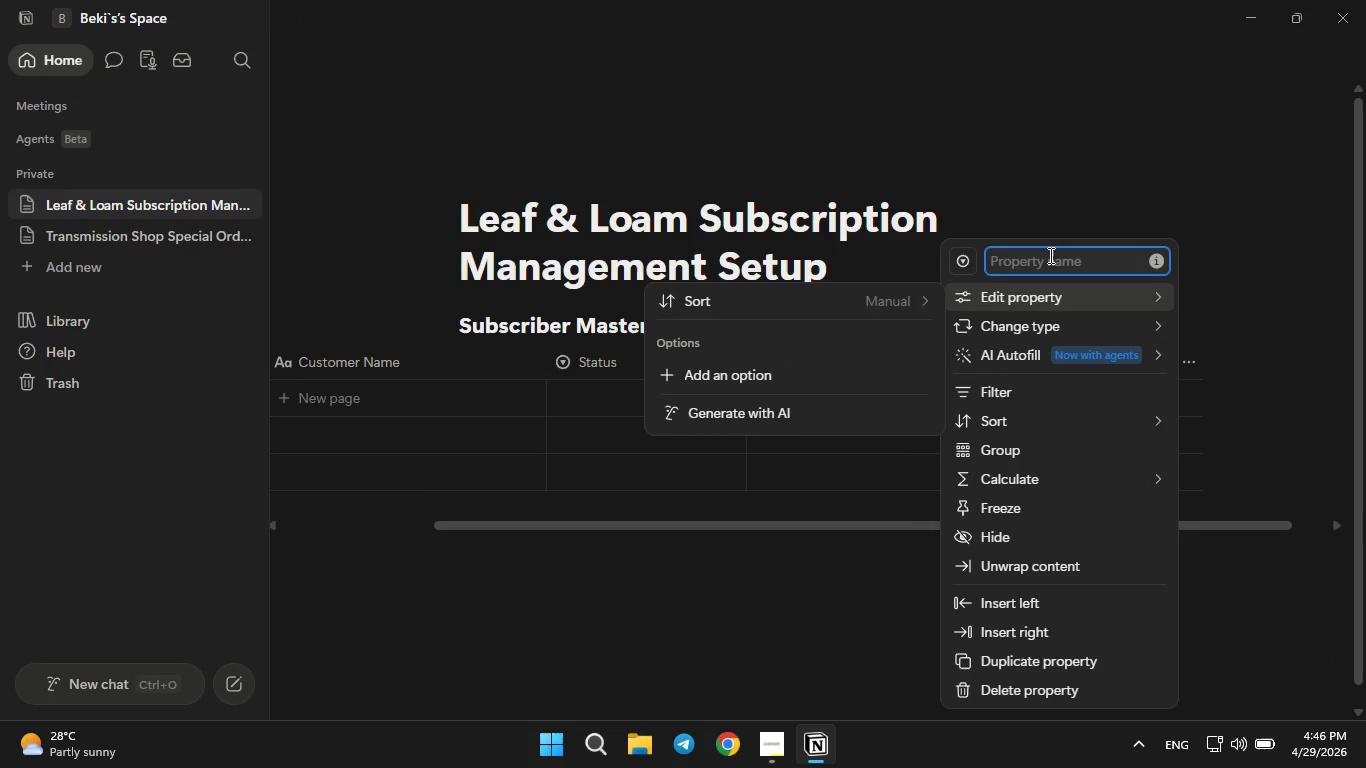 
type(Bucket Size)
 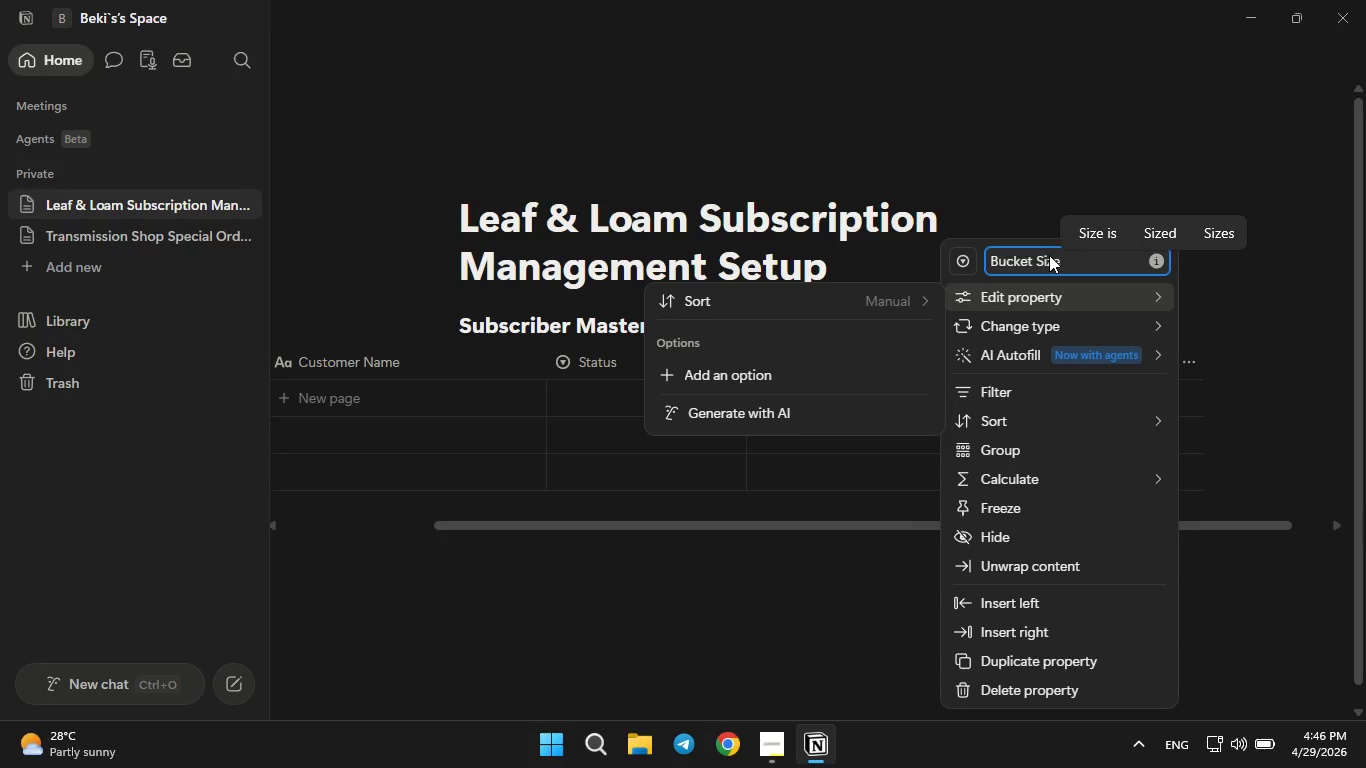 
key(Enter)
 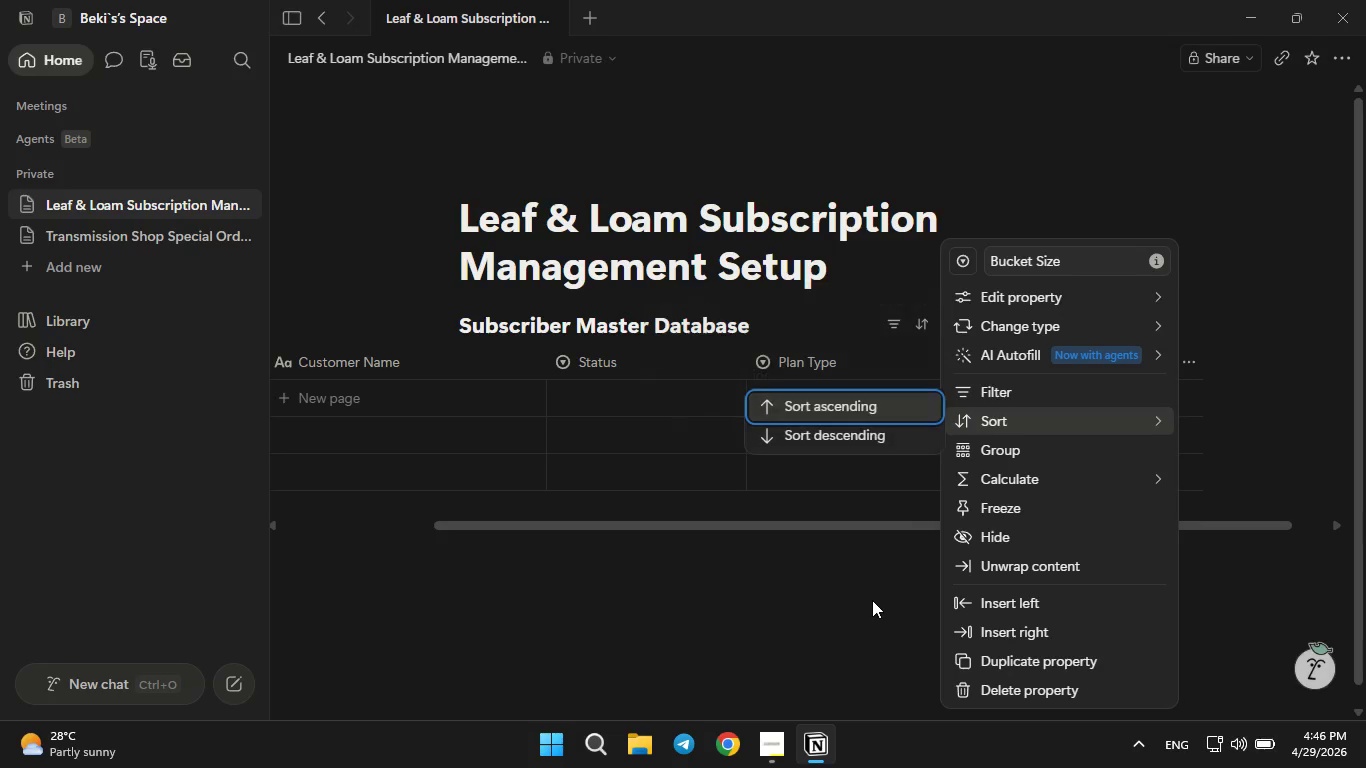 
left_click([872, 600])
 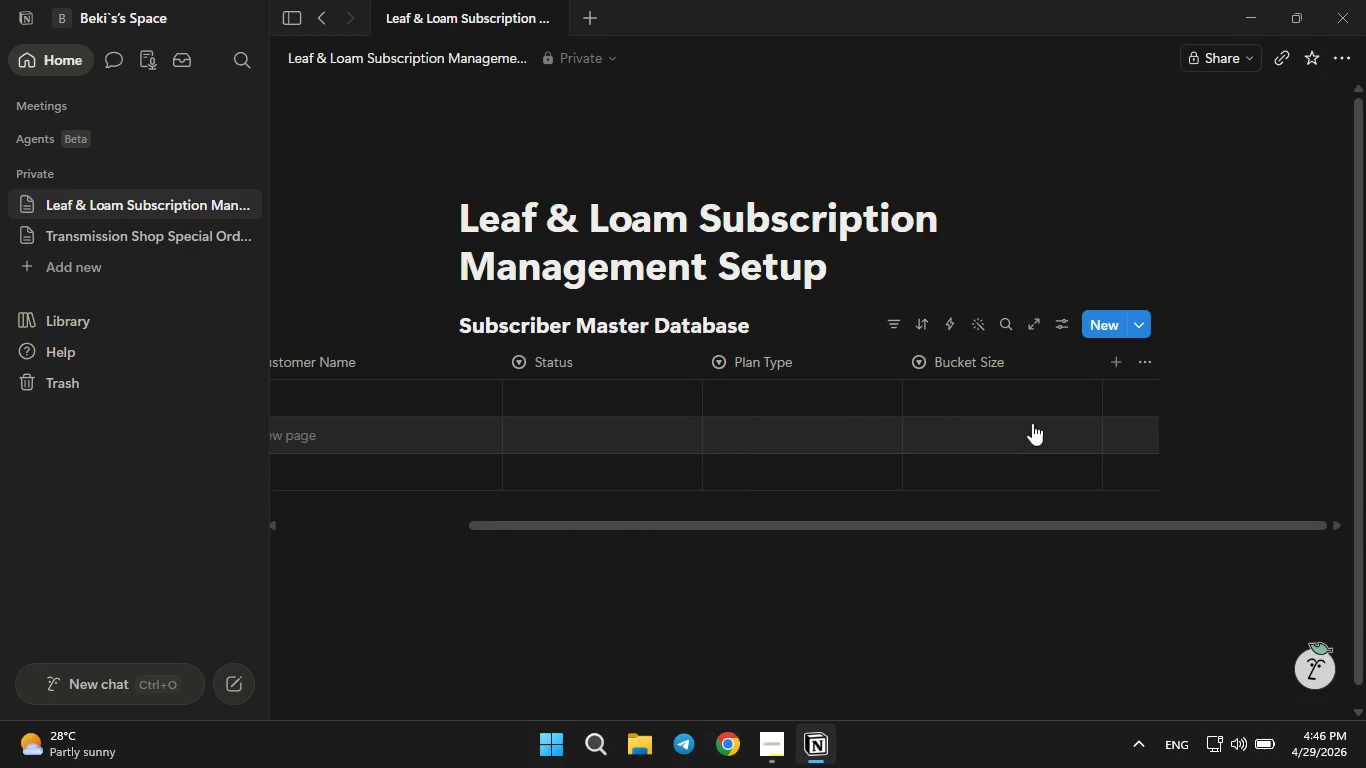 
left_click([1115, 370])
 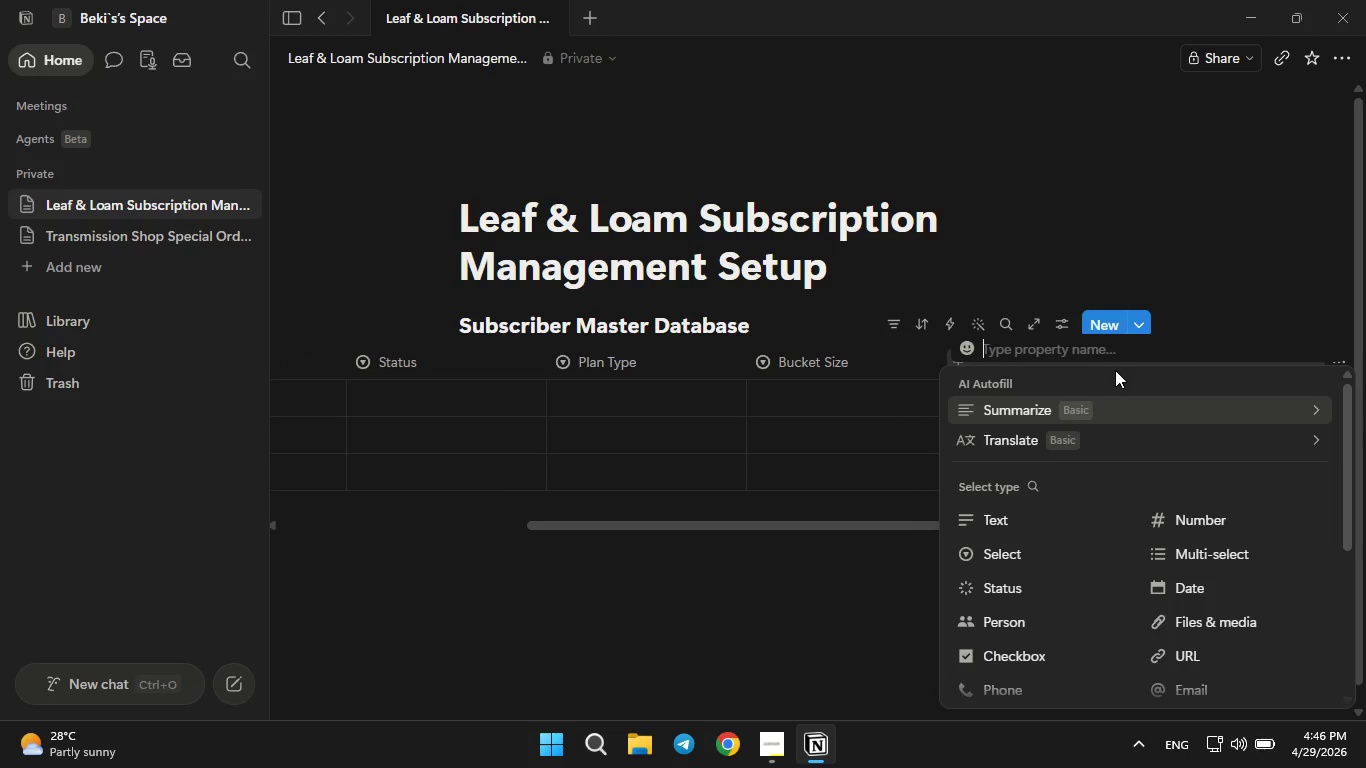 
key(CapsLock)
 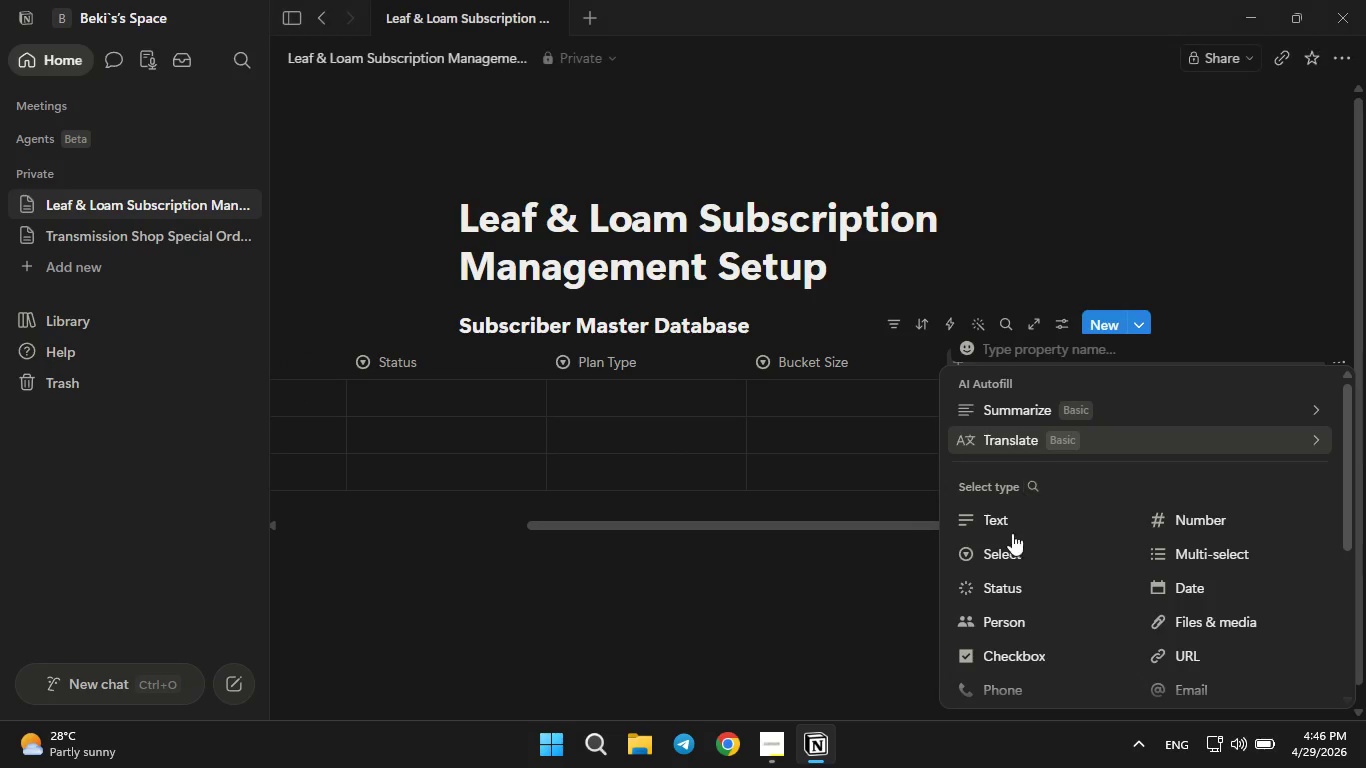 
left_click([1000, 552])
 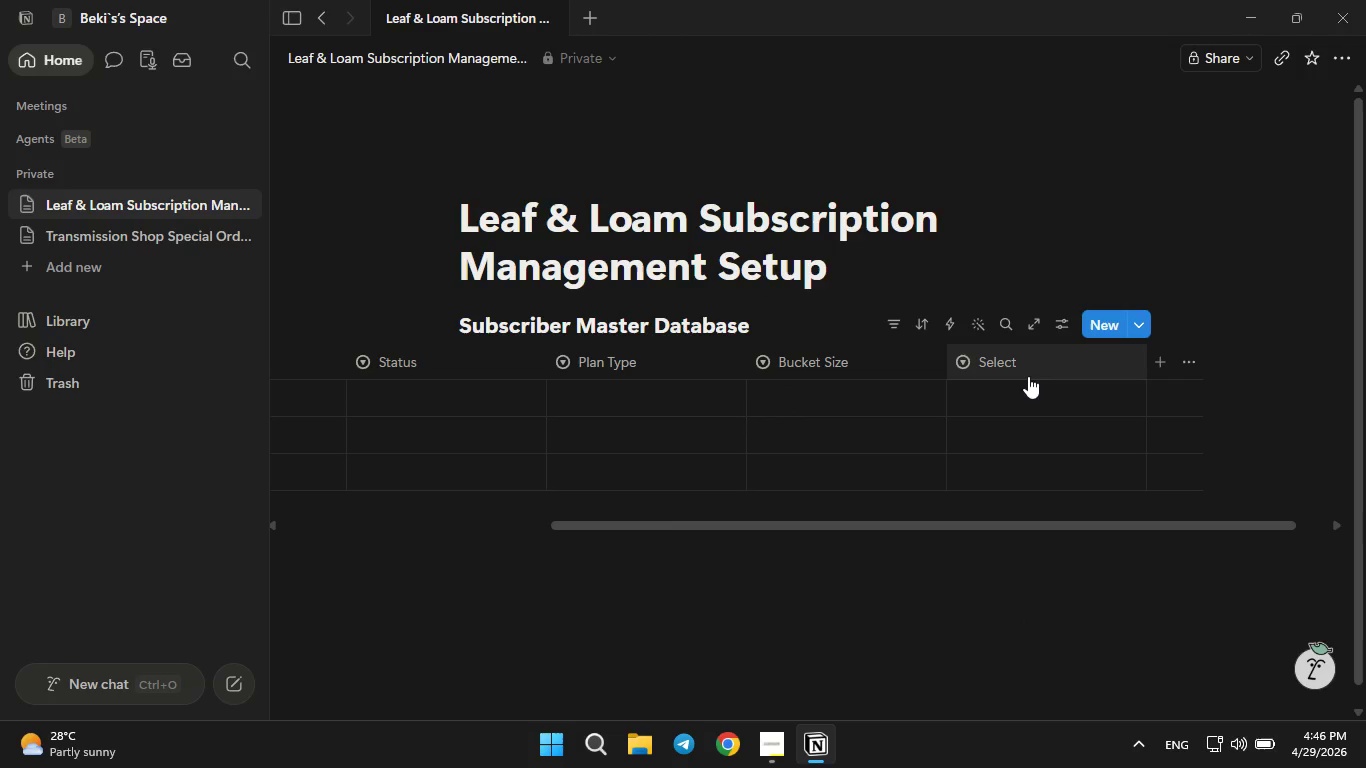 
left_click([1028, 376])
 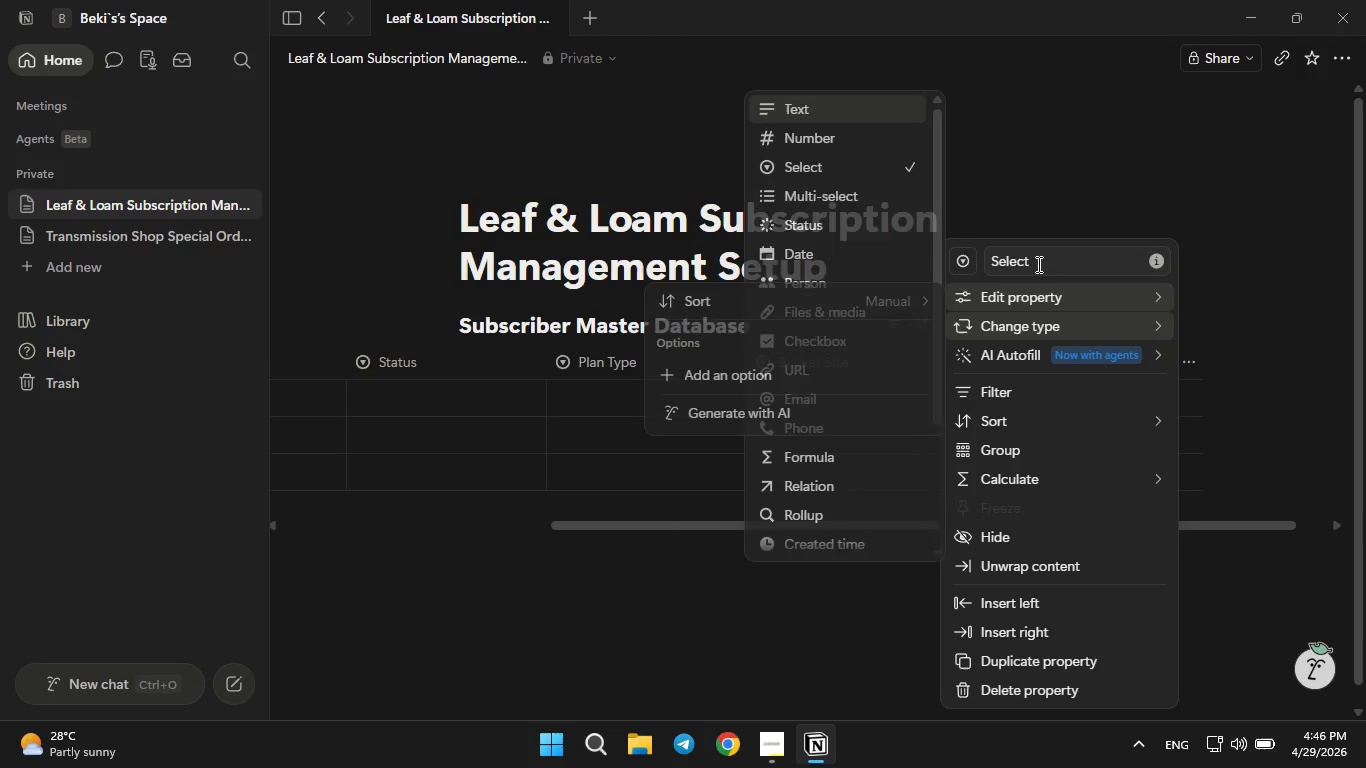 
left_click([1037, 264])
 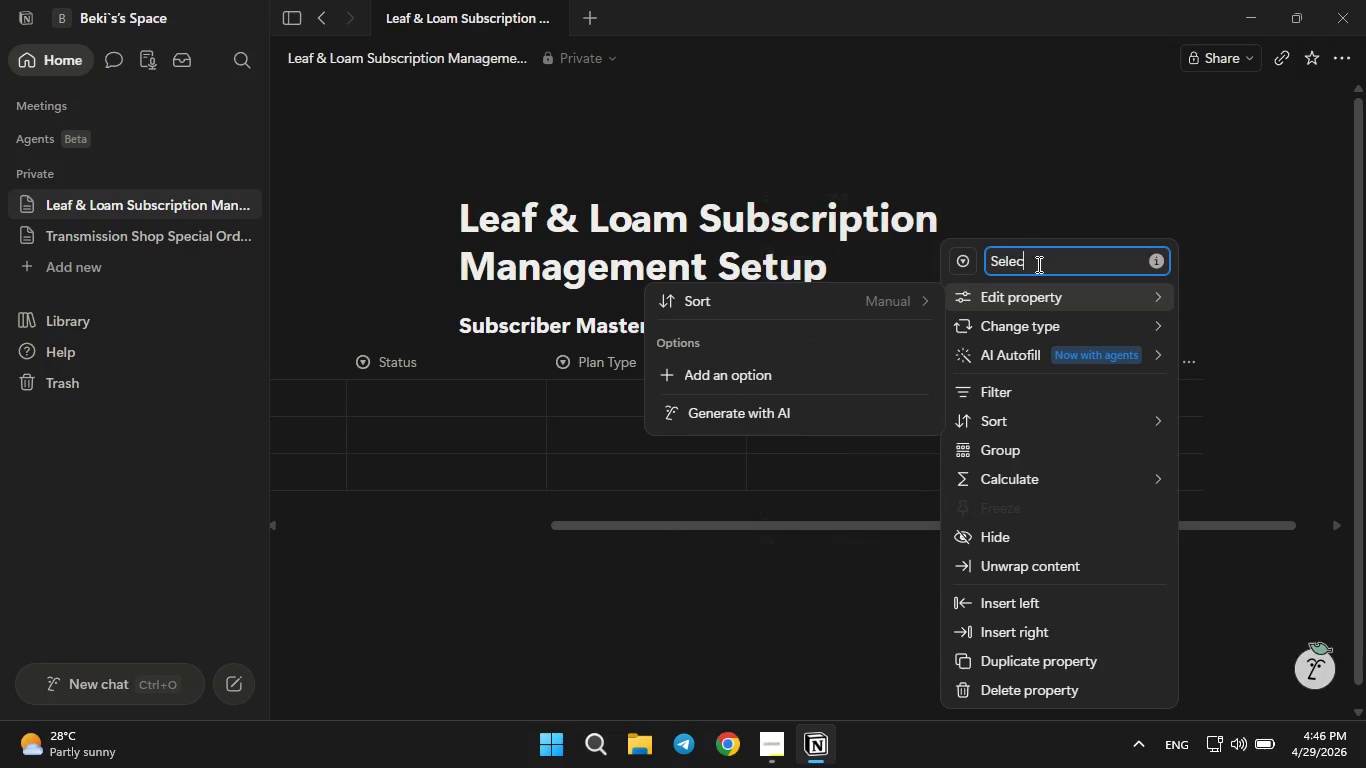 
hold_key(key=Backspace, duration=0.72)
 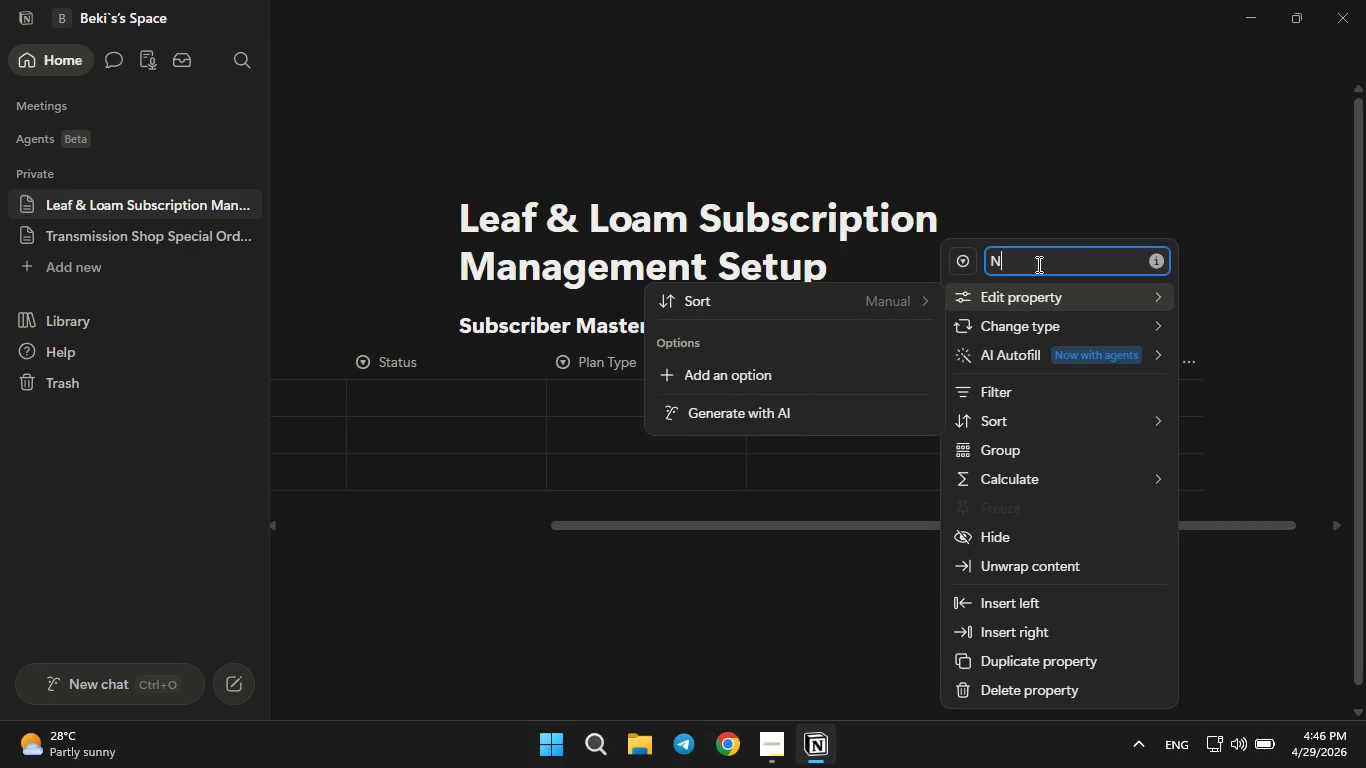 
type(Neighborhood)
 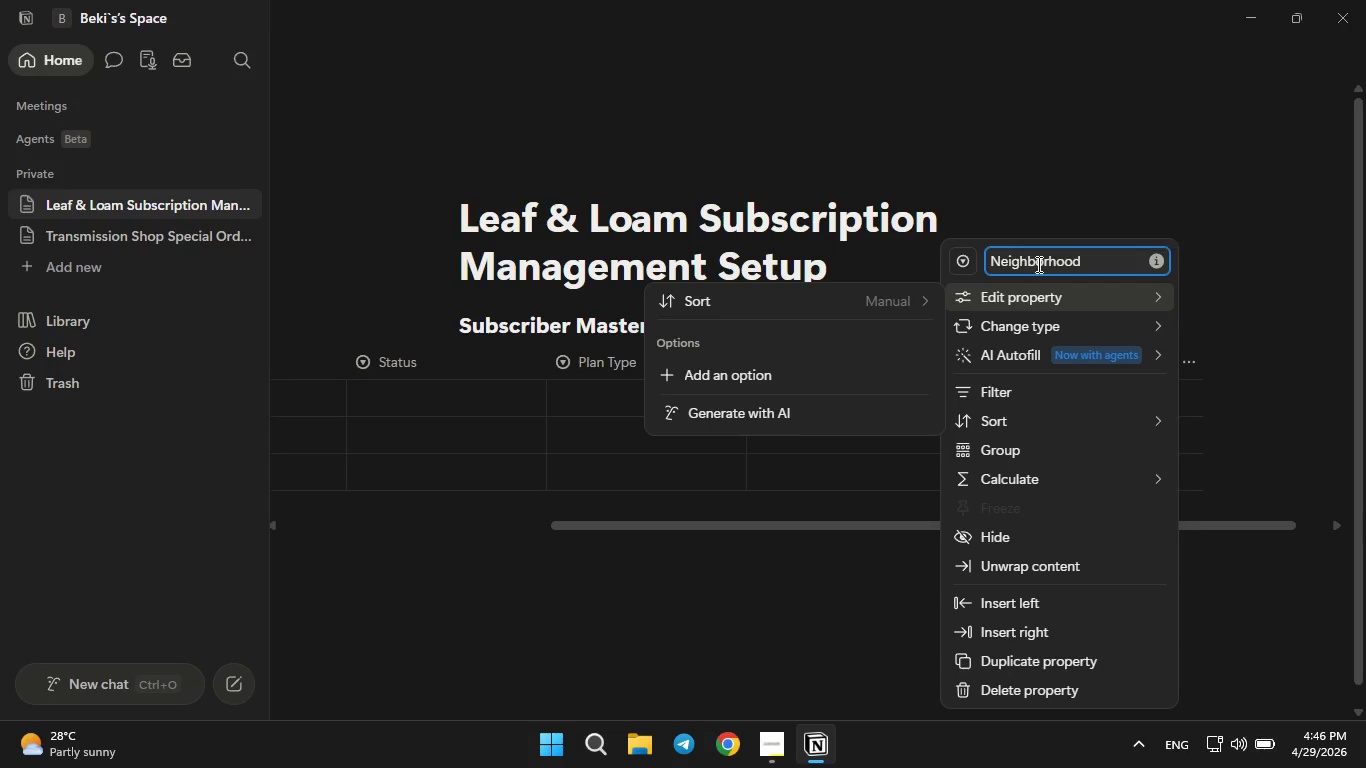 
key(Enter)
 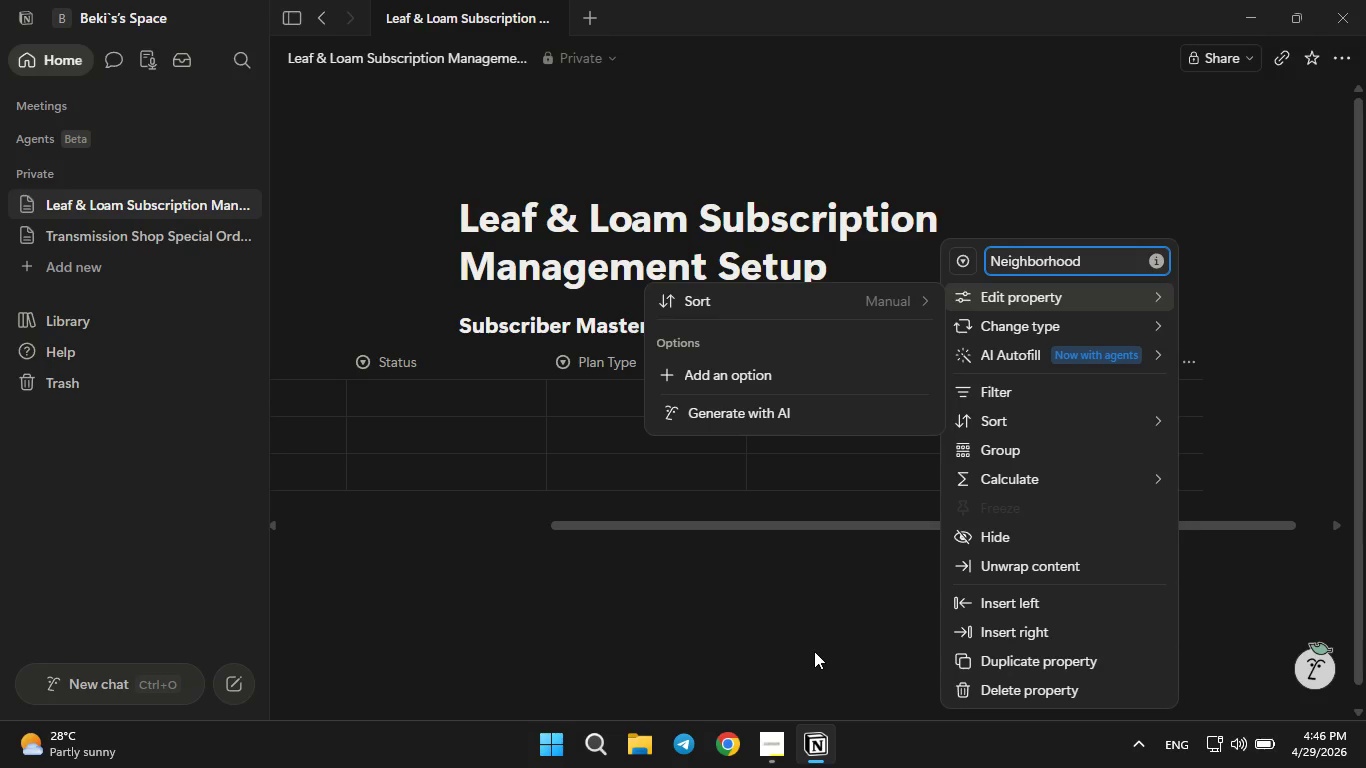 
left_click([814, 651])
 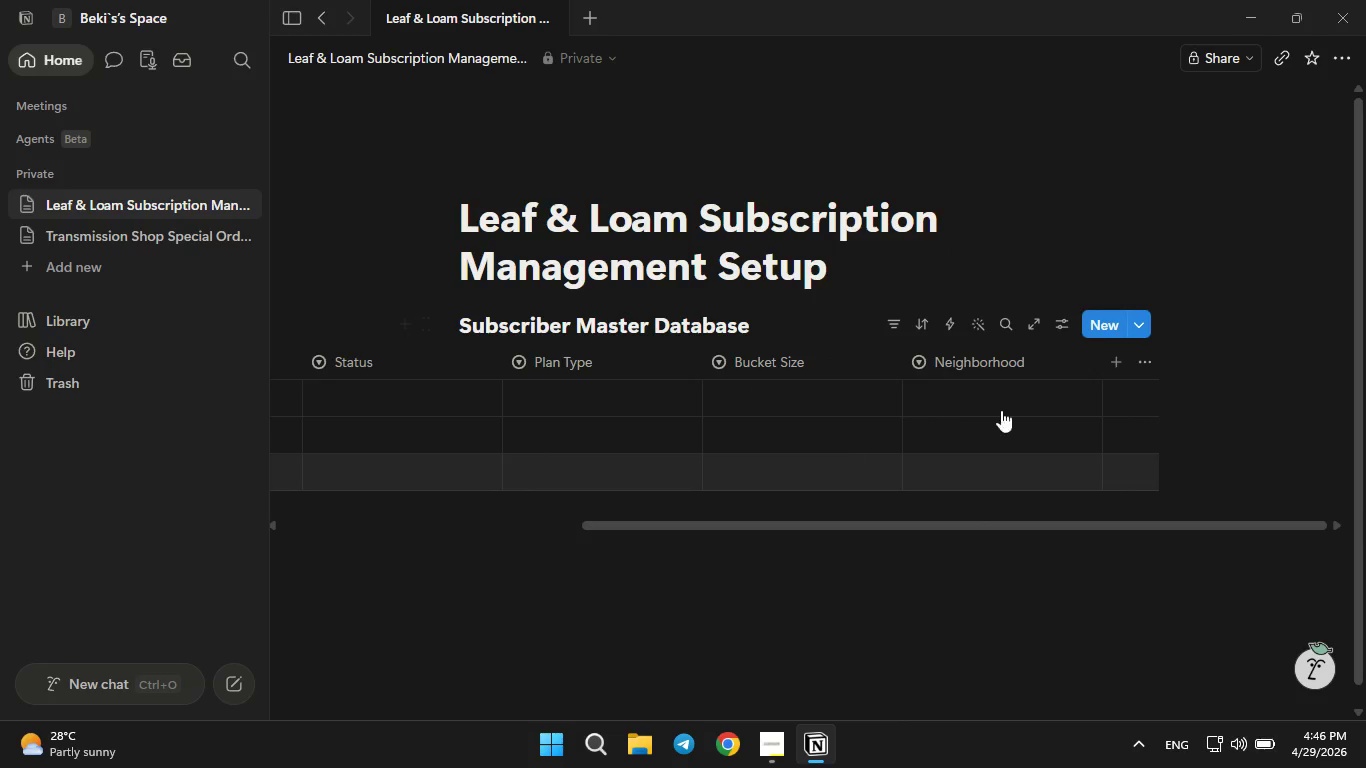 
left_click([1121, 365])
 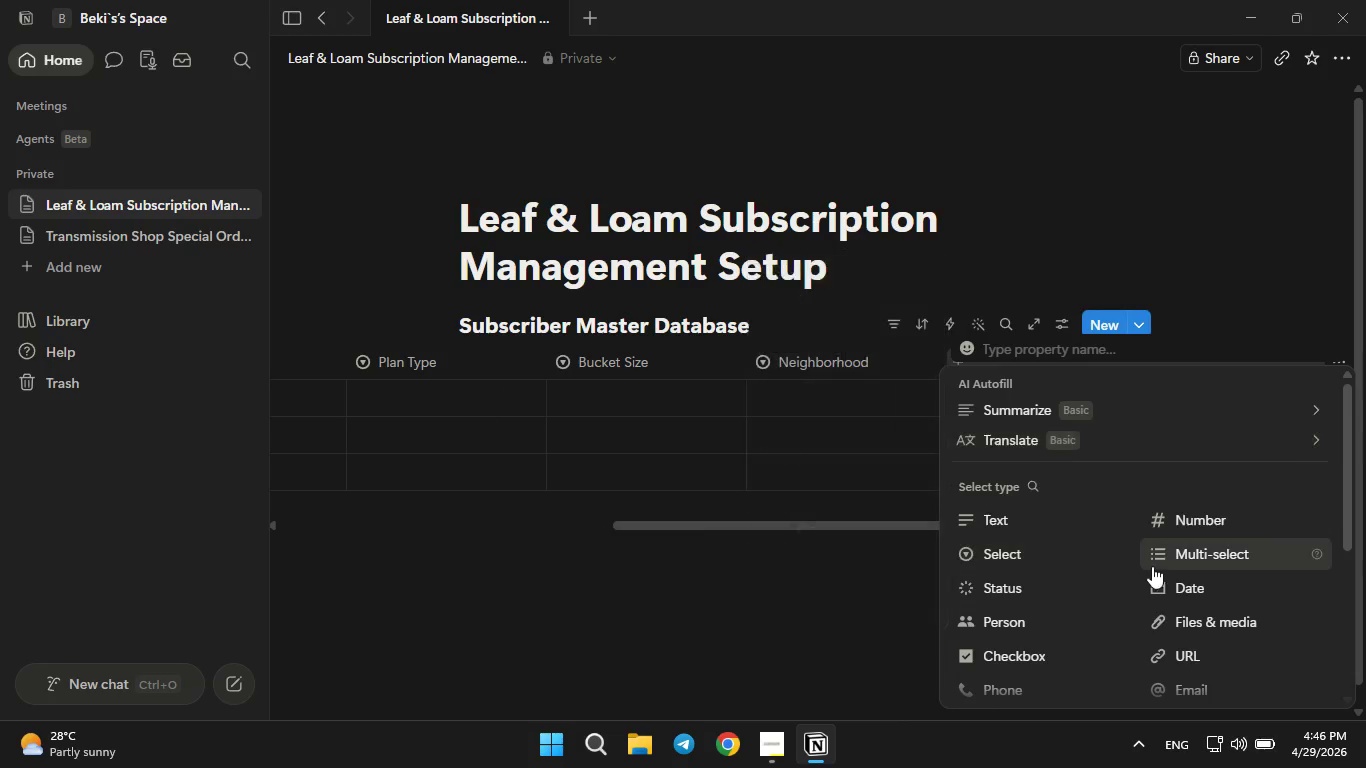 
left_click([1182, 586])
 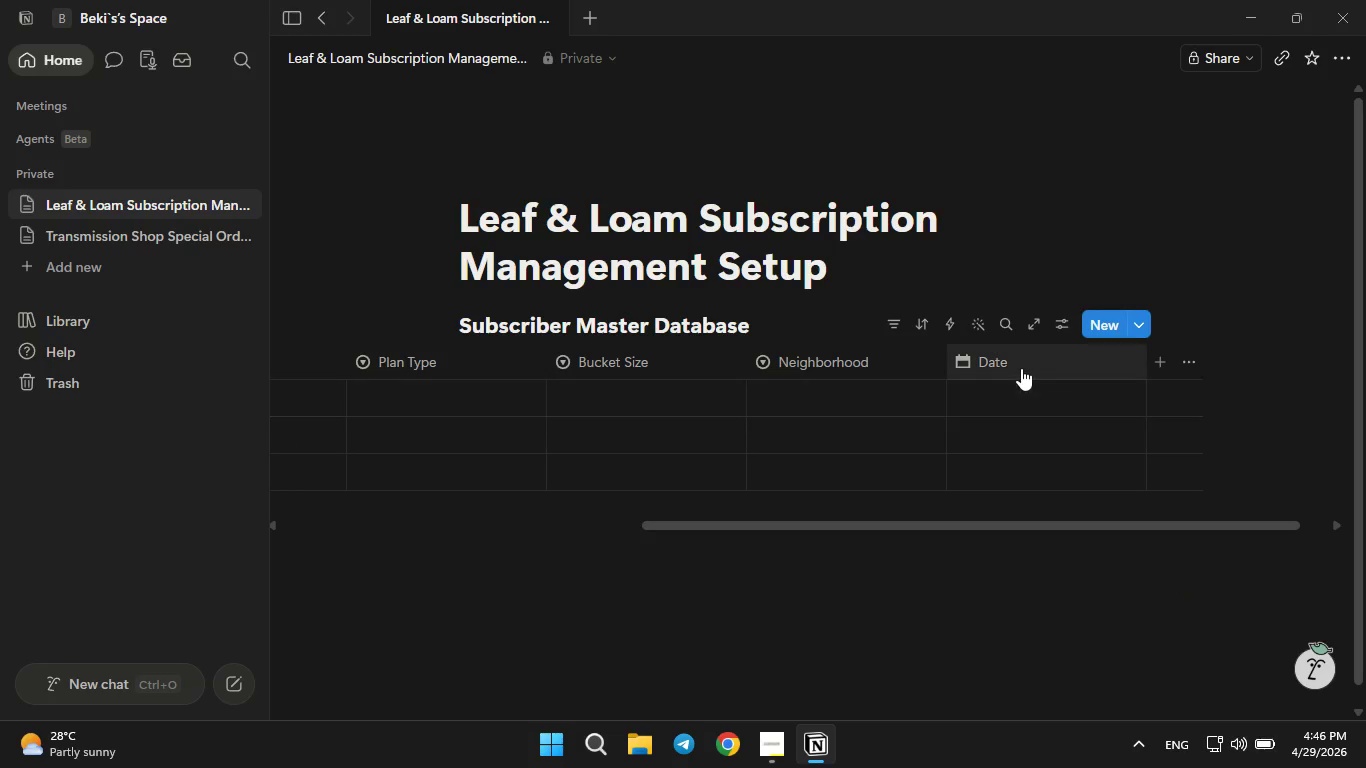 
left_click([1021, 368])
 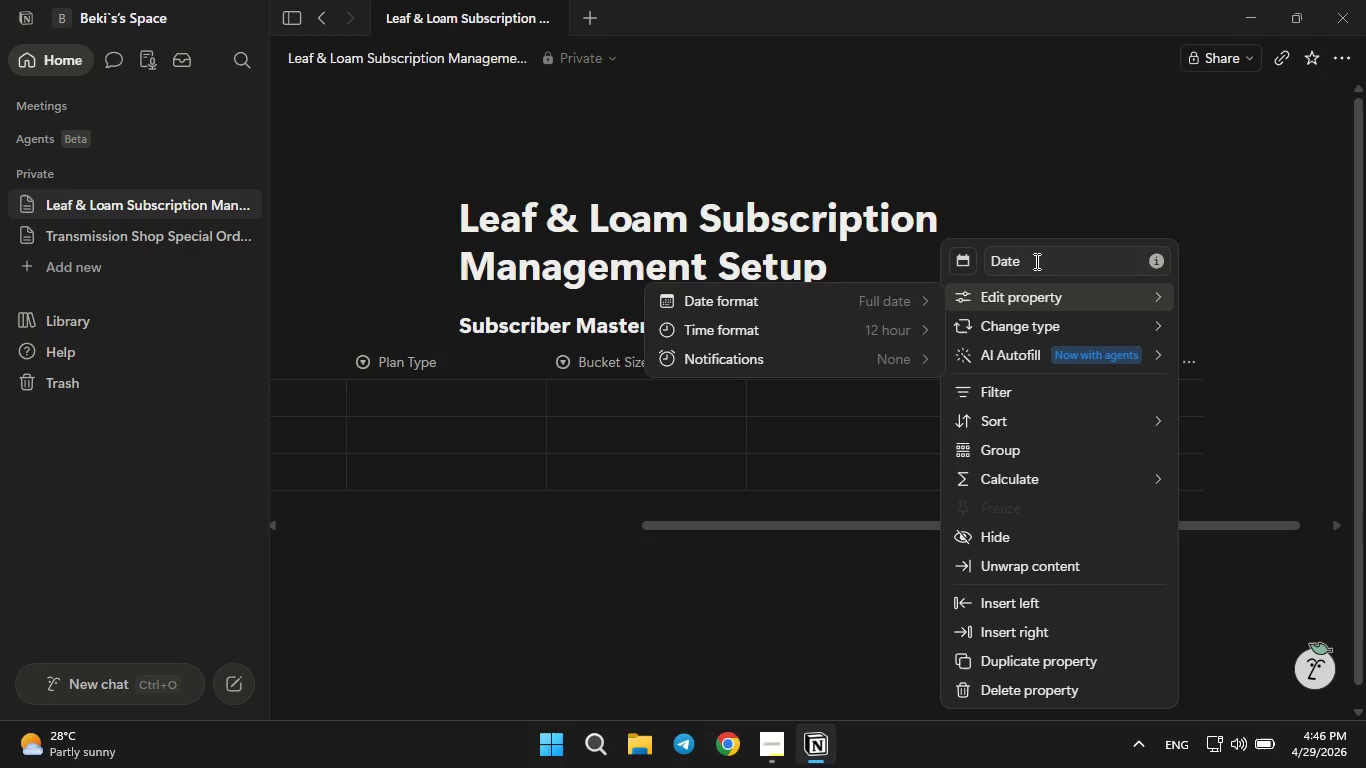 
left_click([1035, 261])
 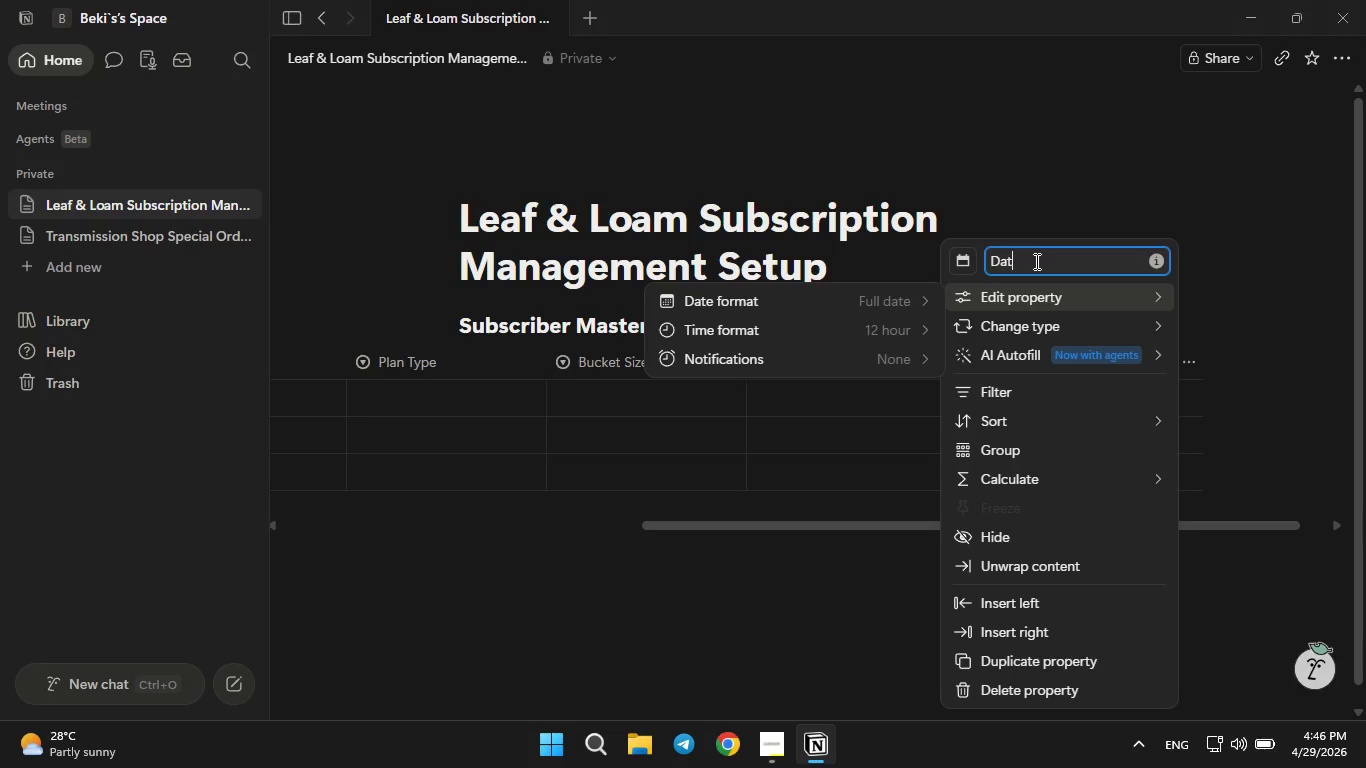 
key(Backspace)
key(Backspace)
key(Backspace)
key(Backspace)
type(Last Pickup Date)
 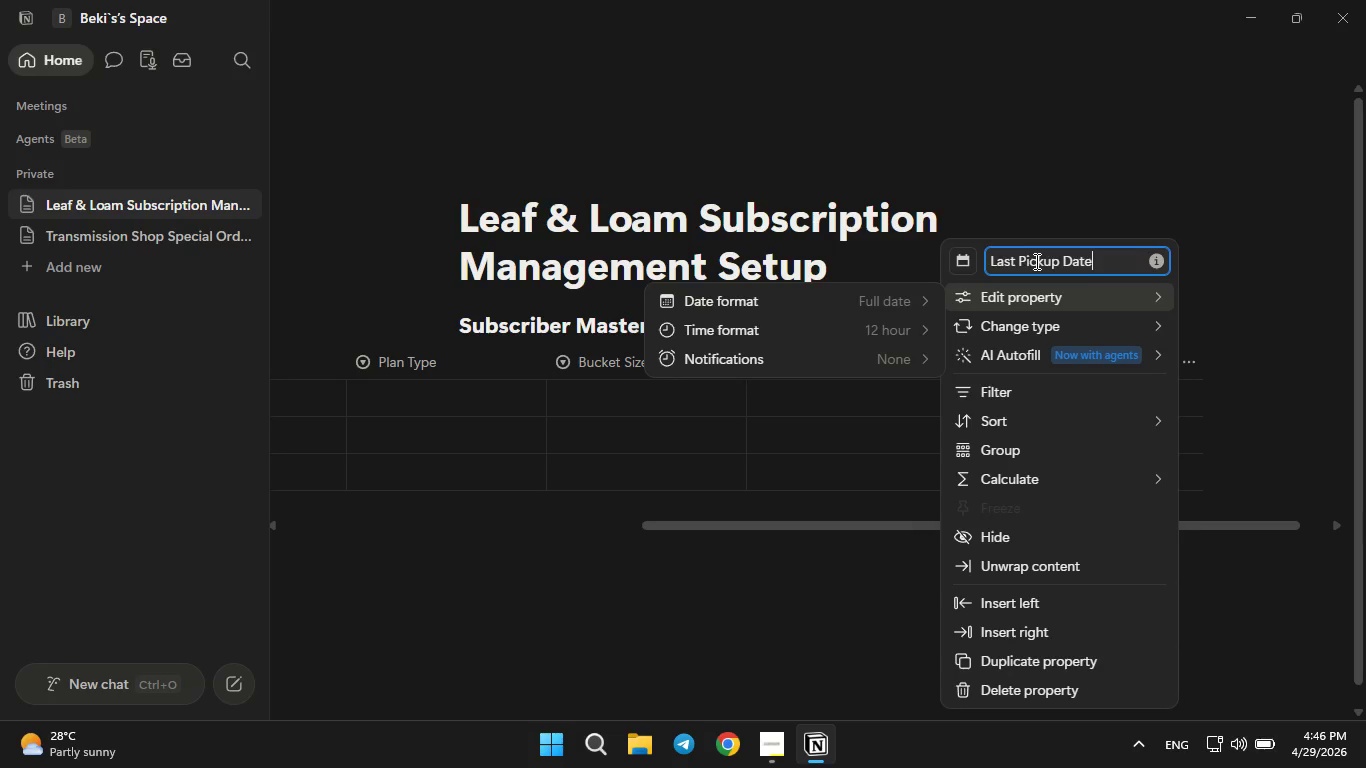 
key(Enter)
 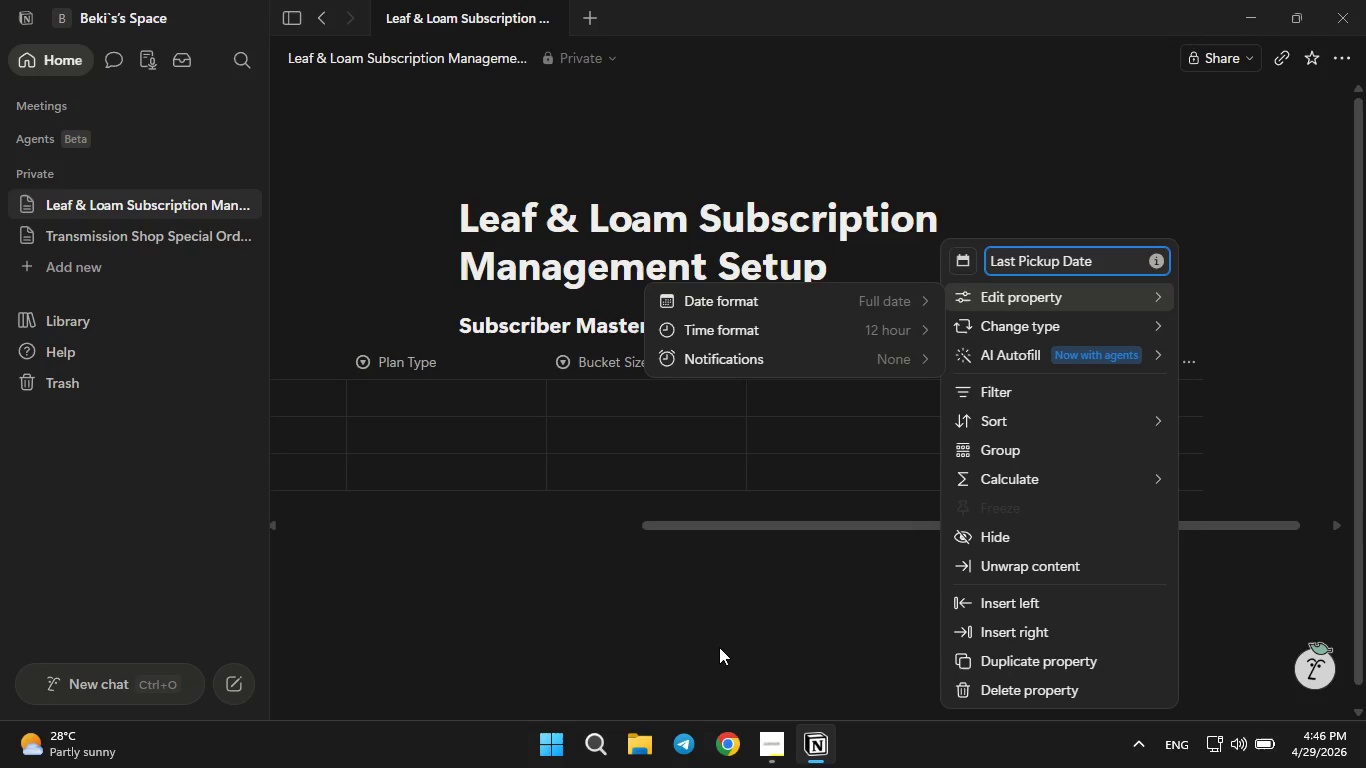 
left_click([709, 644])
 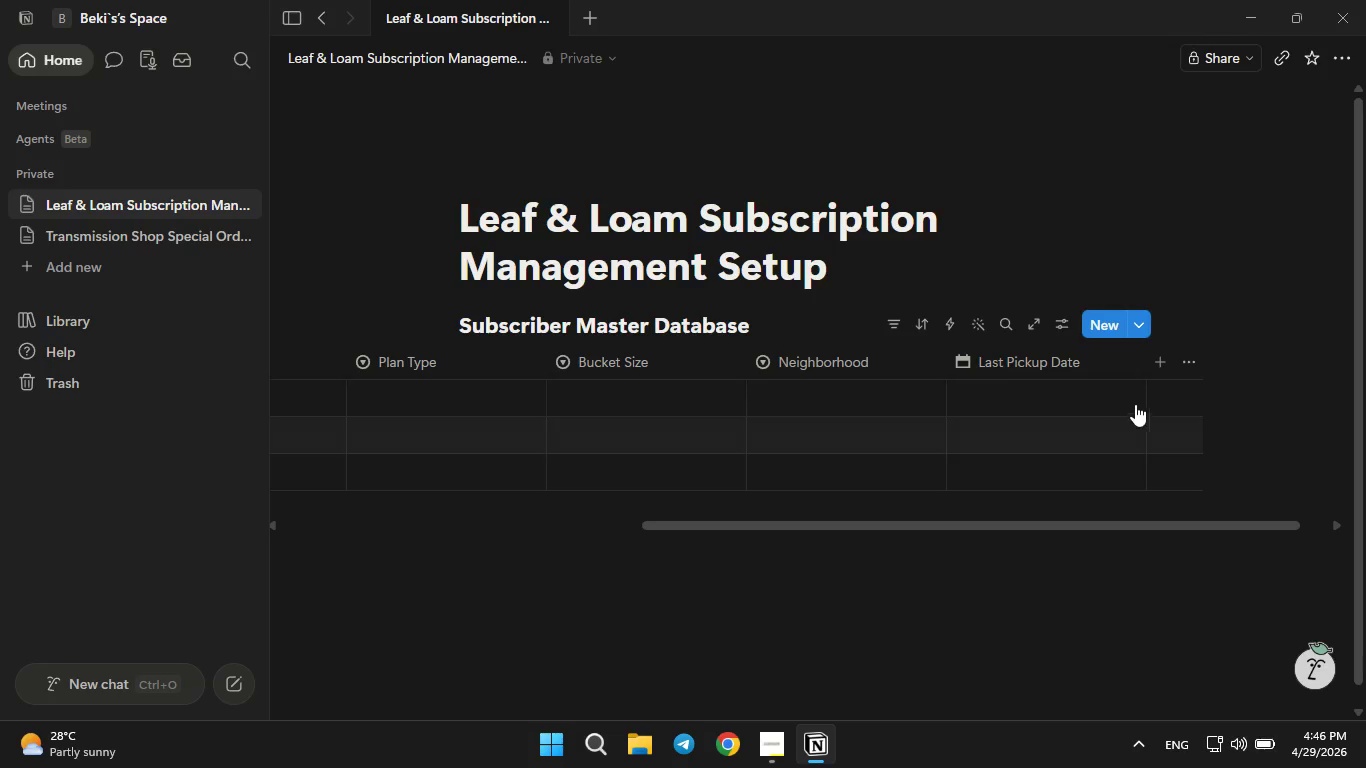 
left_click([1156, 368])
 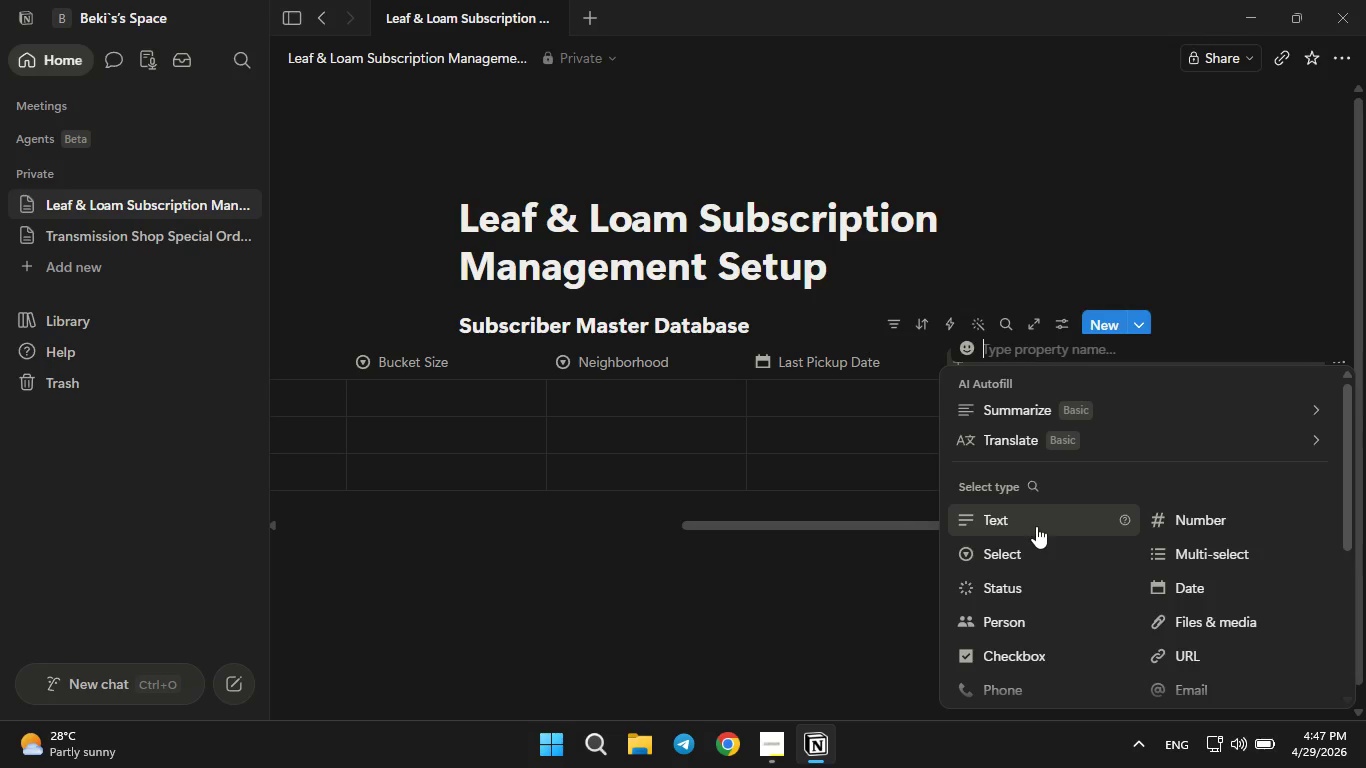 
left_click([1037, 530])
 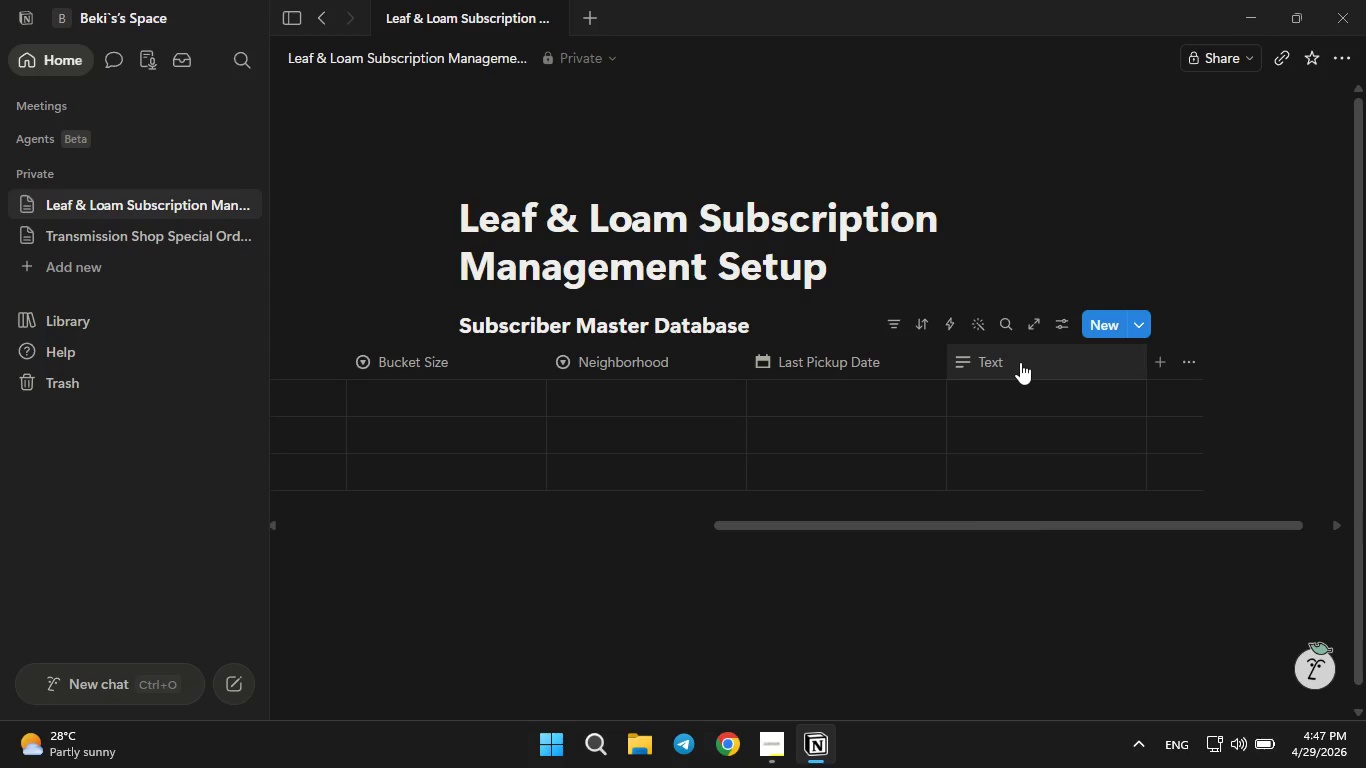 
left_click([1020, 362])
 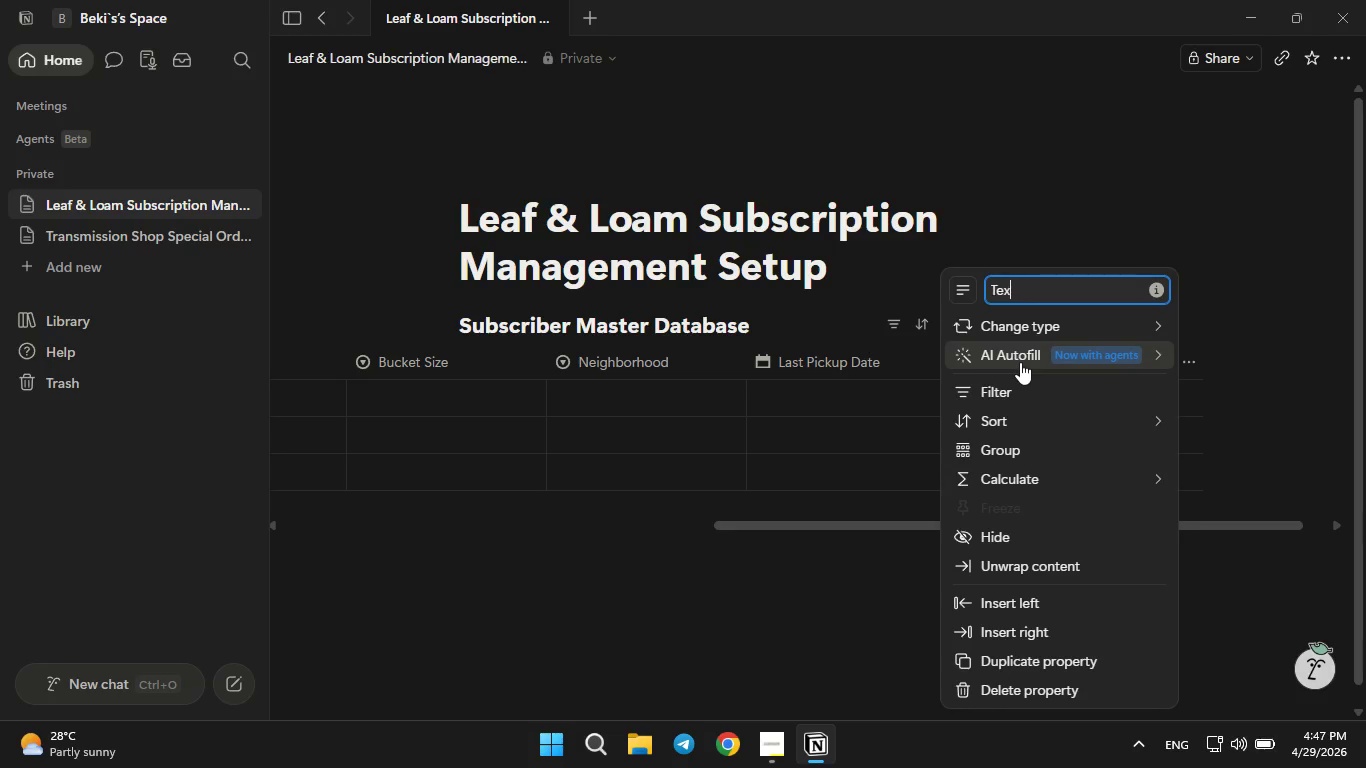 
key(Backspace)
key(Backspace)
key(Backspace)
key(Backspace)
type(Service Note)
 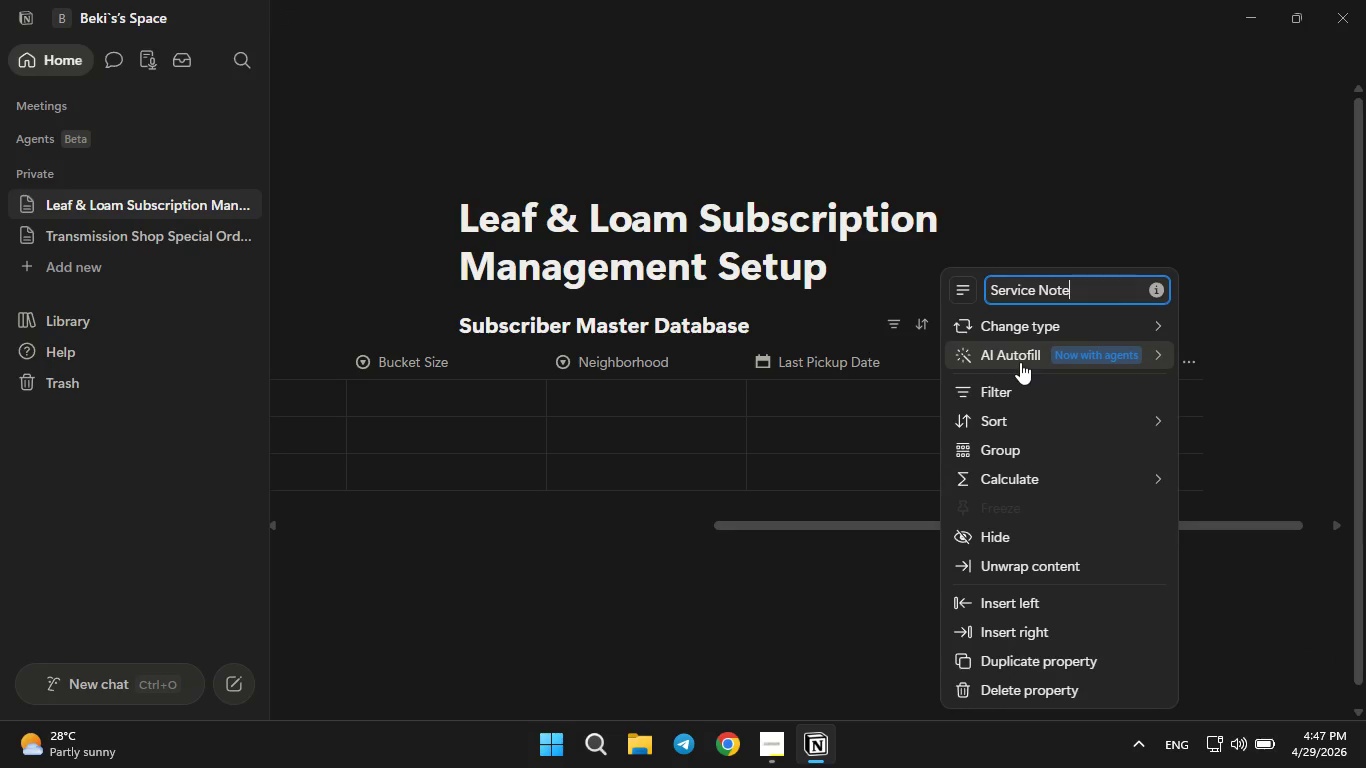 
key(Enter)
 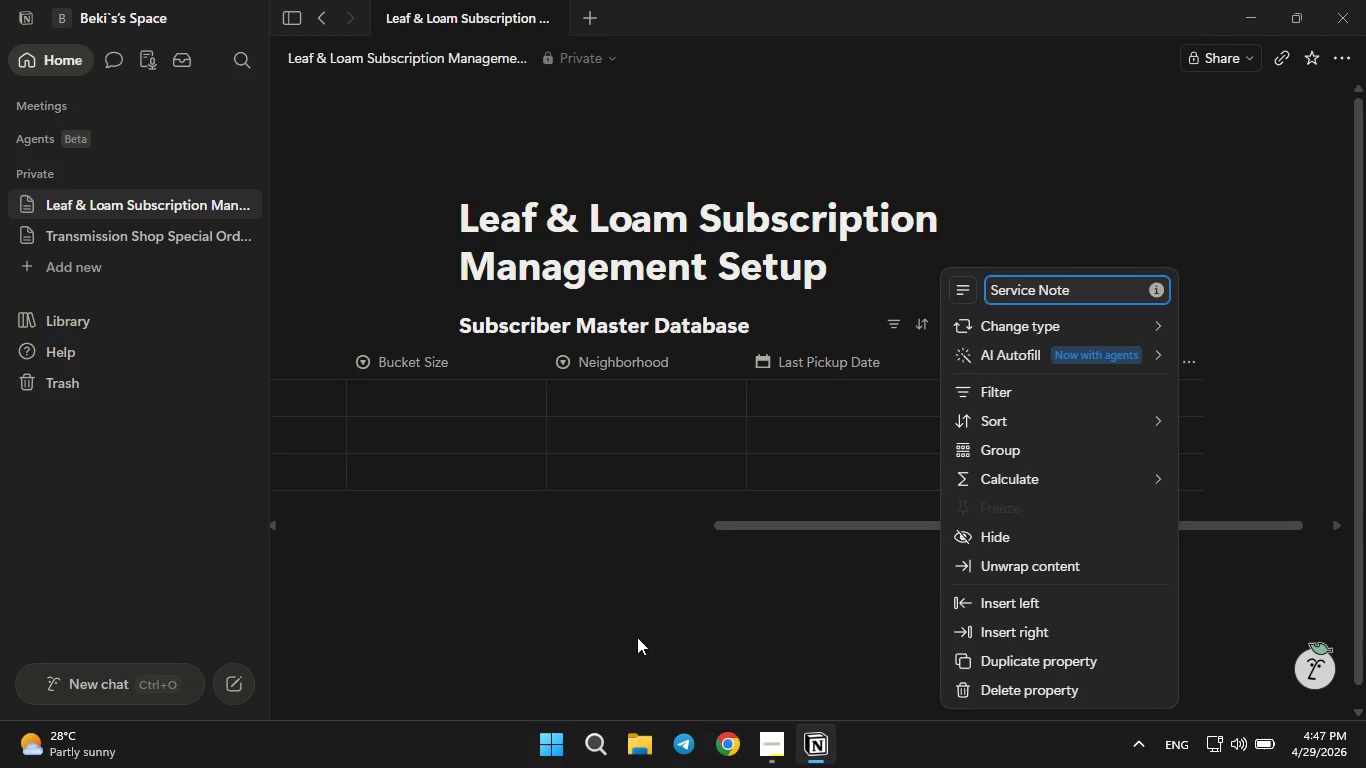 
left_click([637, 637])
 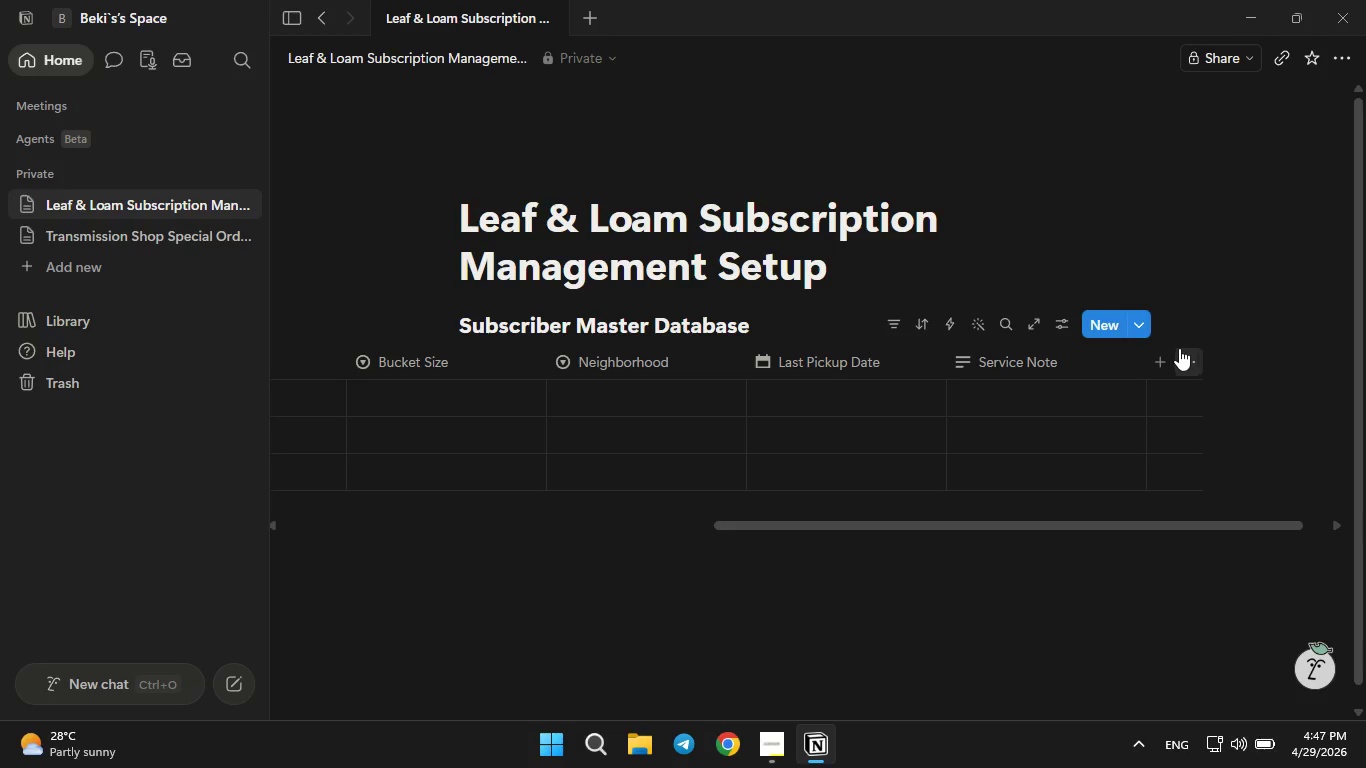 
left_click([1161, 355])
 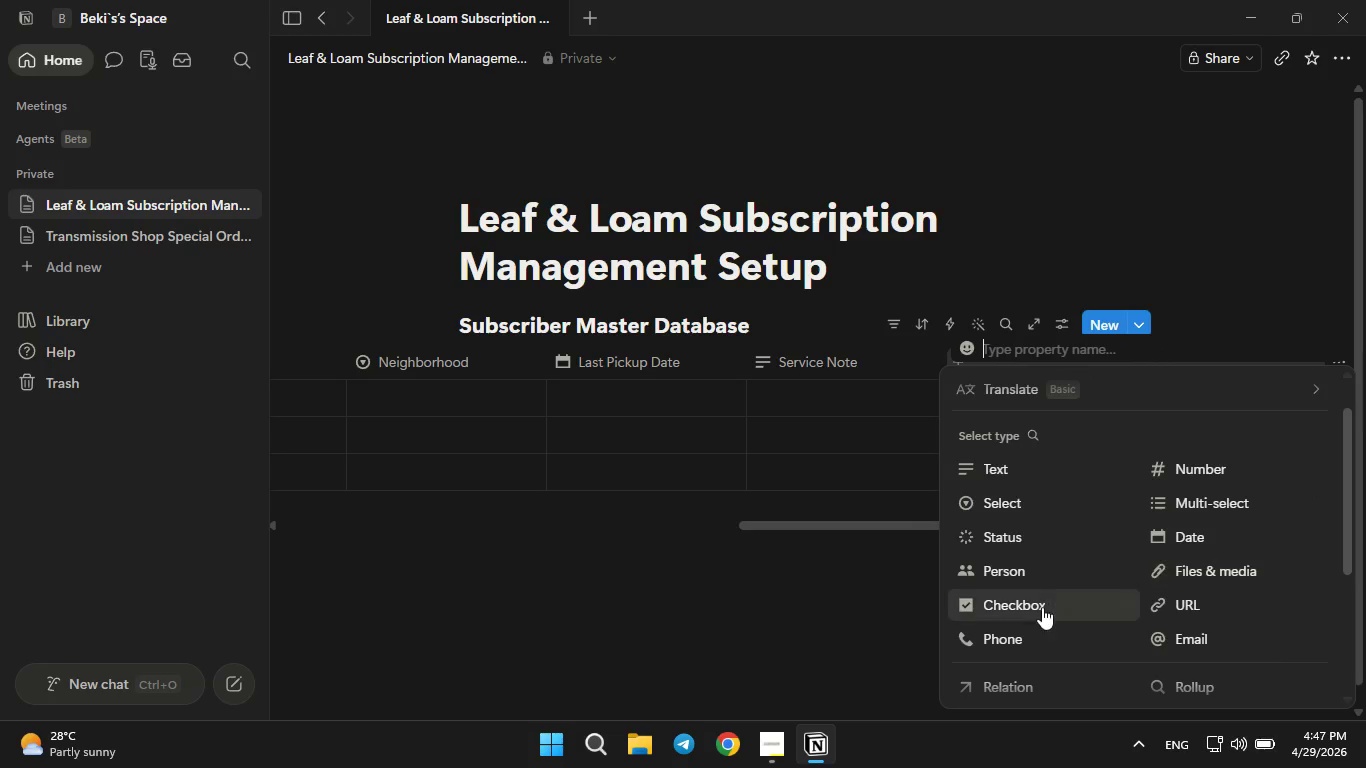 
left_click([1025, 612])
 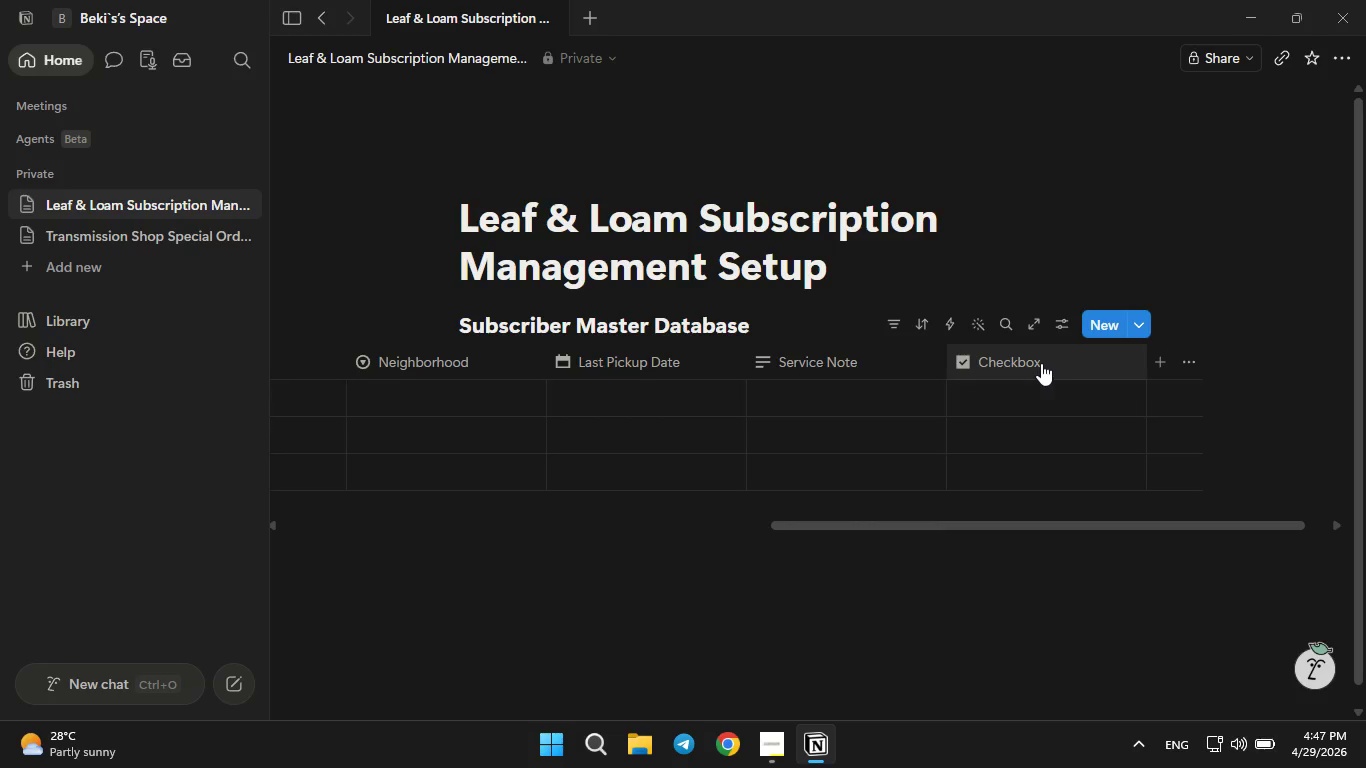 
left_click([1041, 363])
 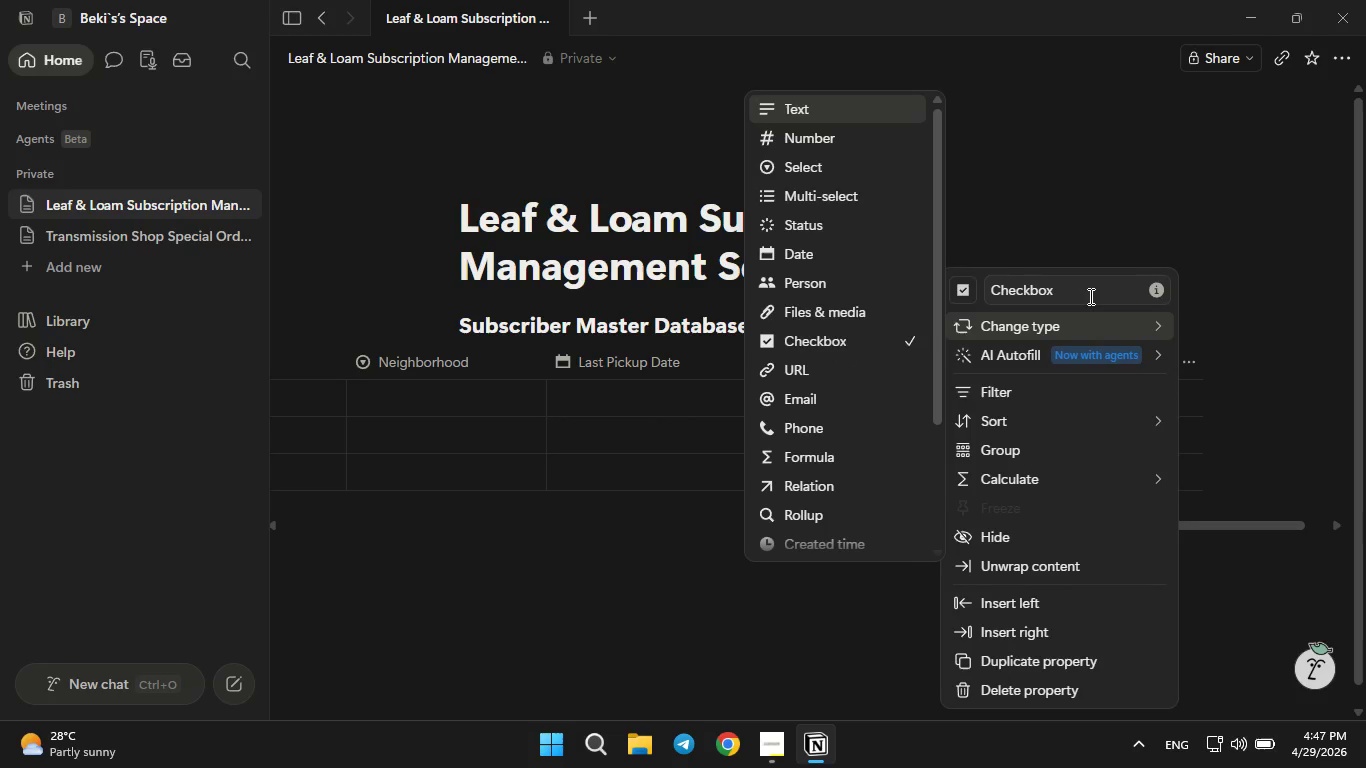 
left_click([1089, 296])
 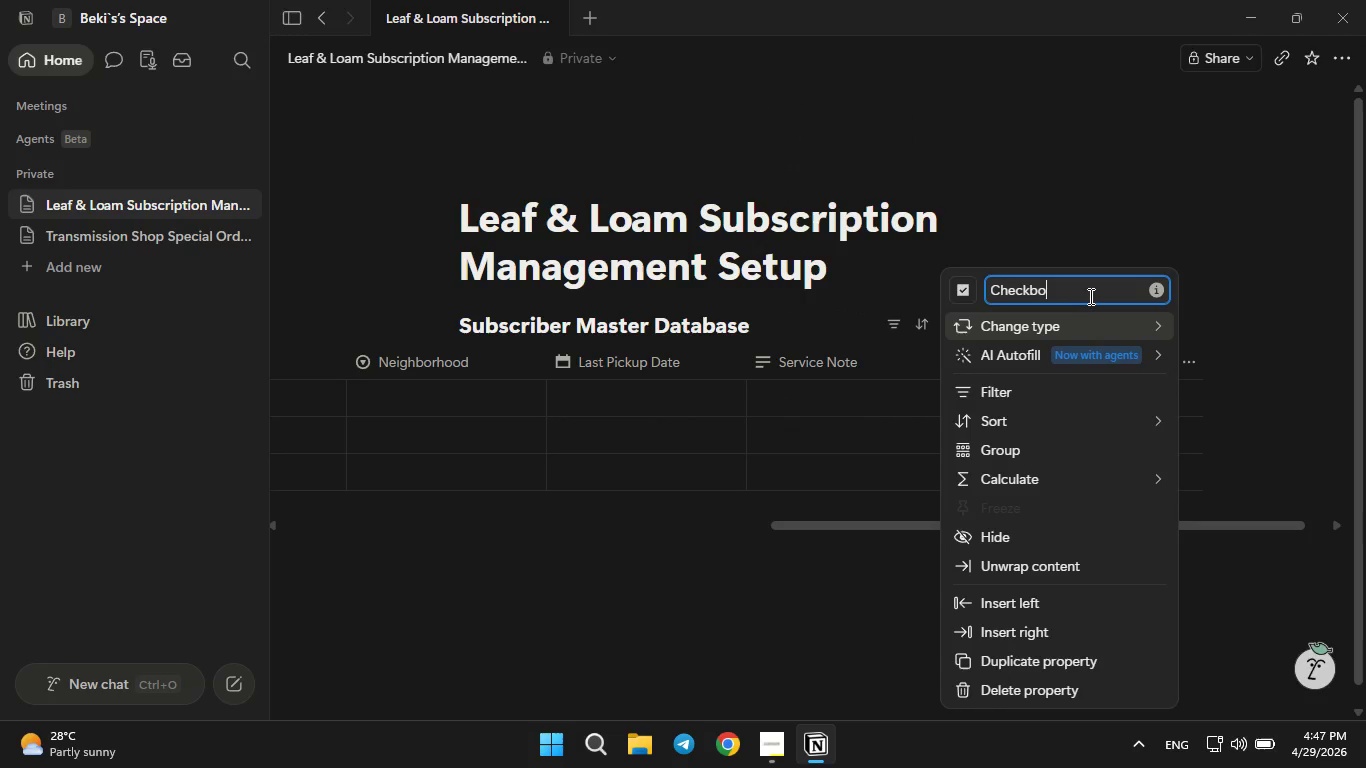 
key(Backspace)
key(Backspace)
key(Backspace)
key(Backspace)
key(Backspace)
key(Backspace)
key(Backspace)
key(Backspace)
type(Pickup Rq)
key(Backspace)
type(equired)
 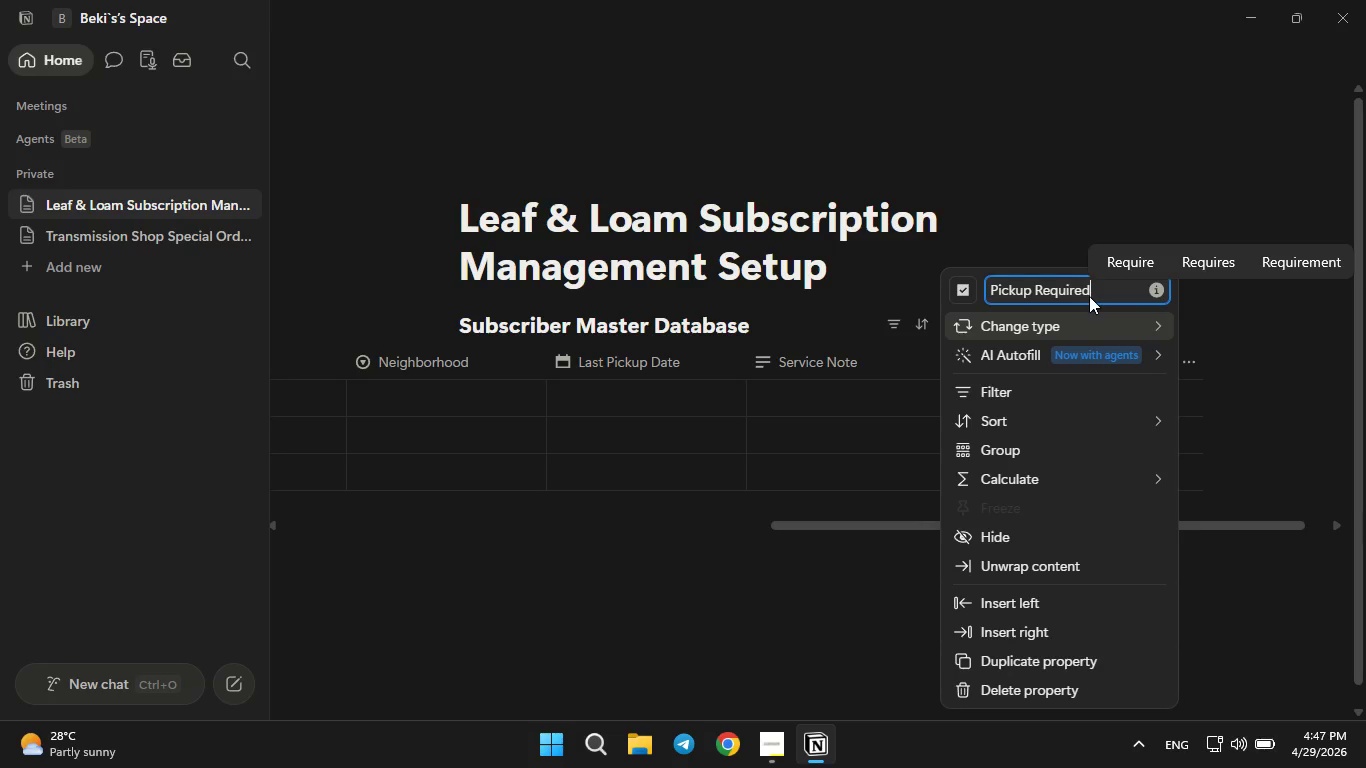 
key(Enter)
 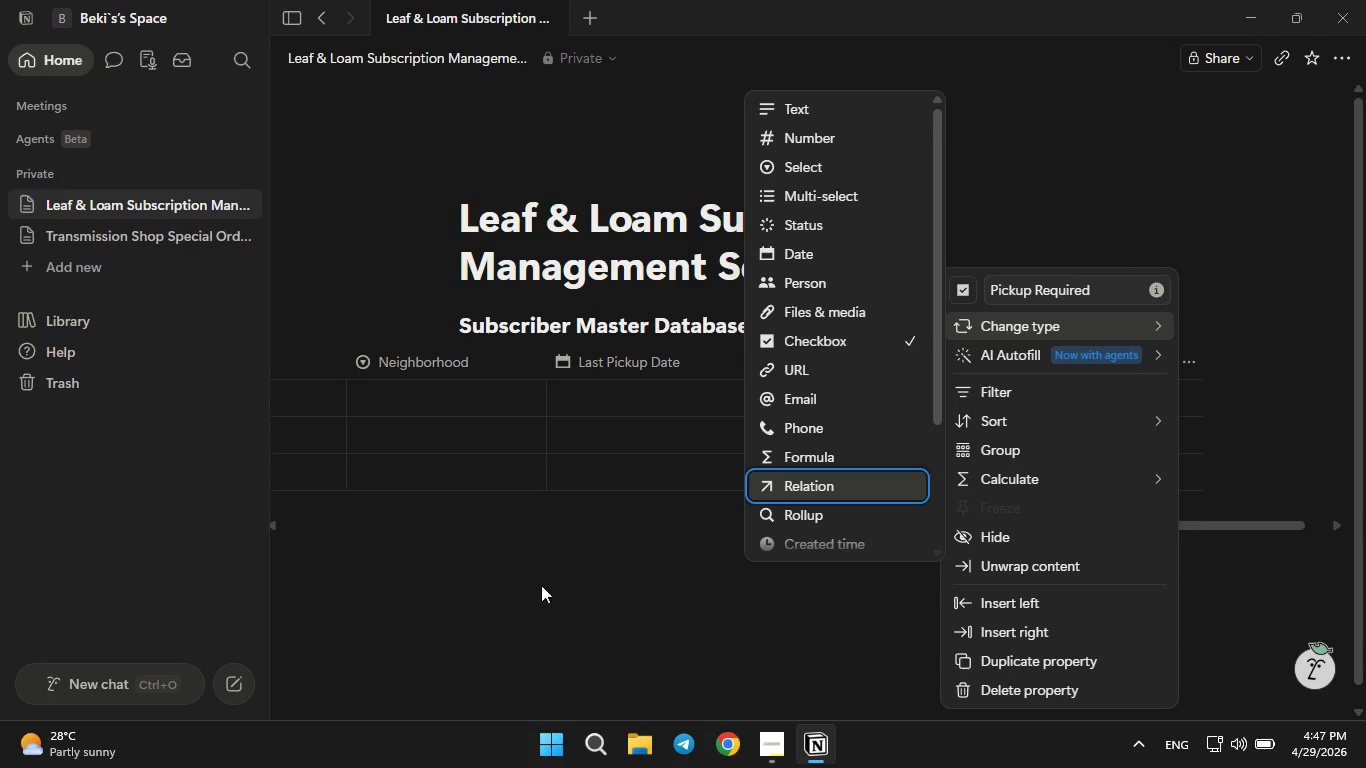 
left_click([537, 598])
 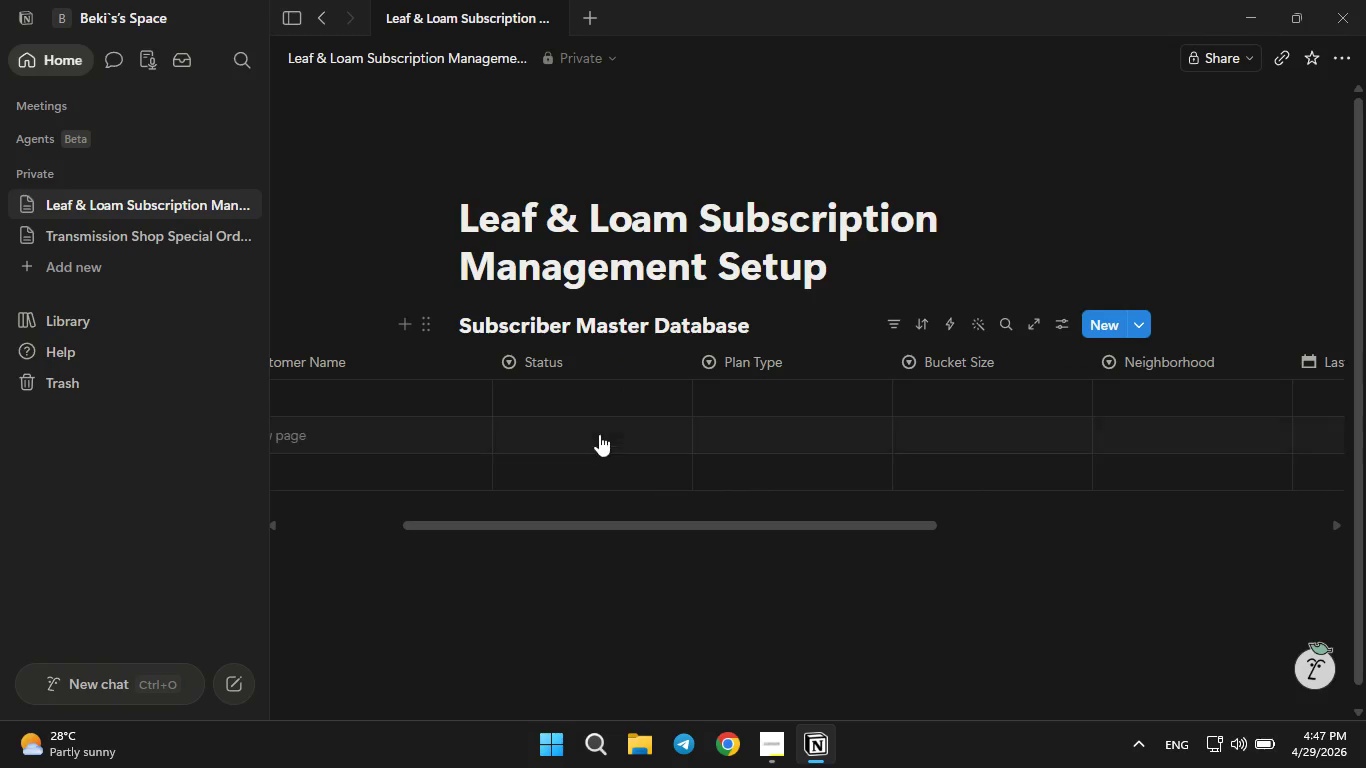 
wait(6.78)
 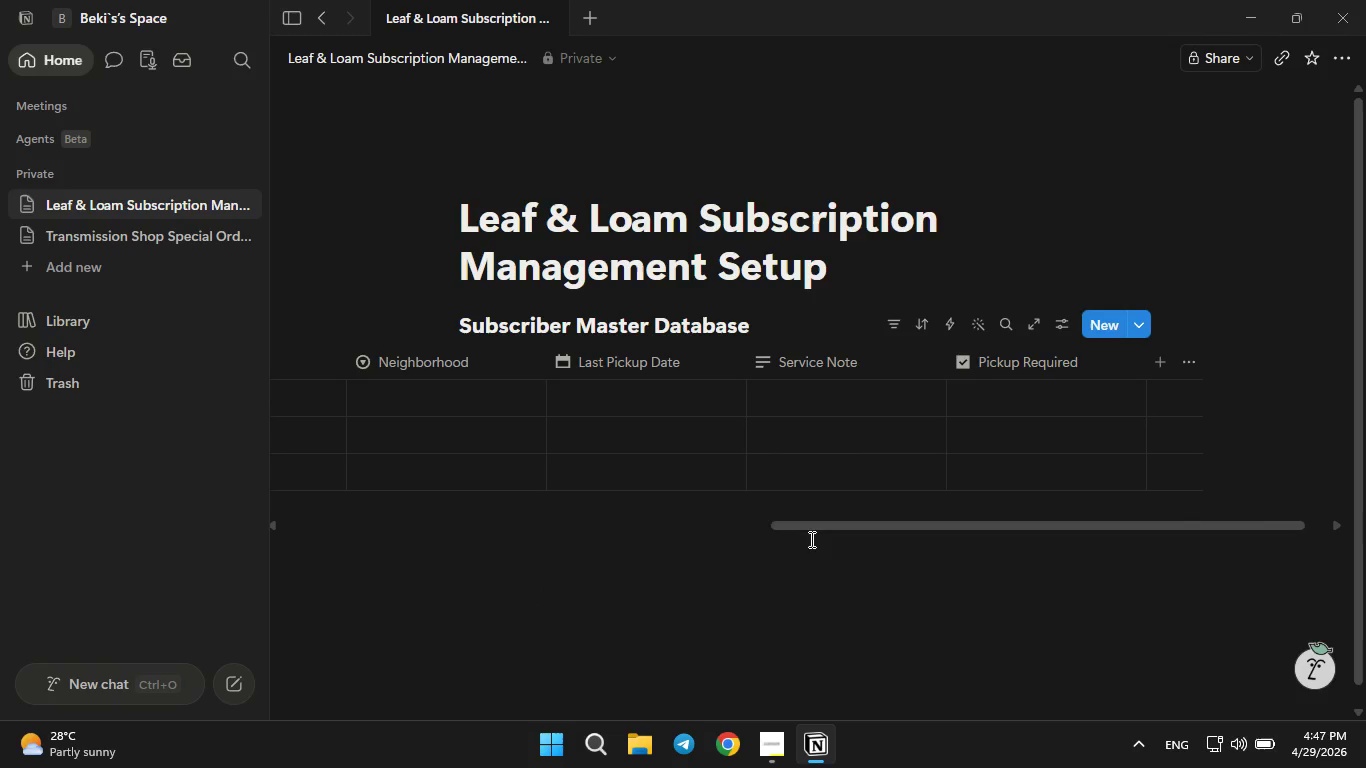 
left_click([800, 362])
 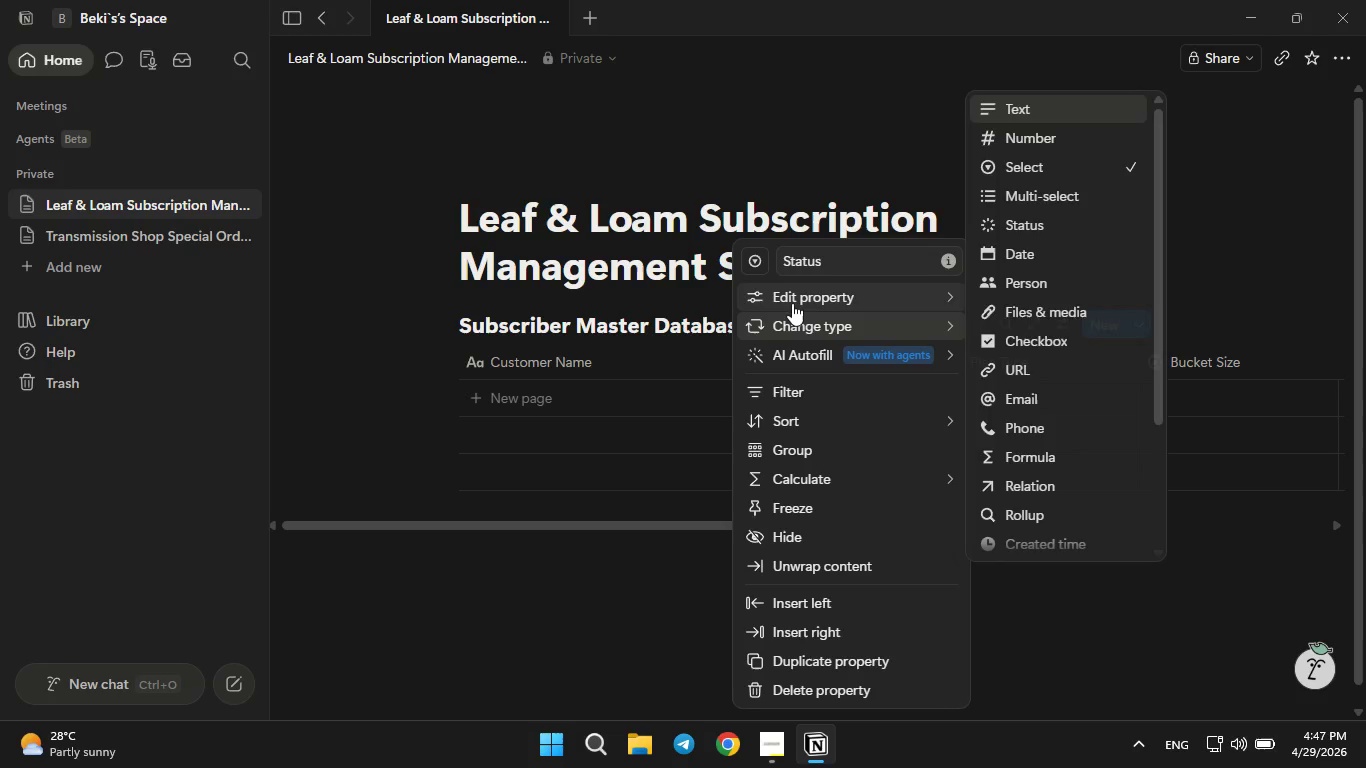 
left_click([792, 301])
 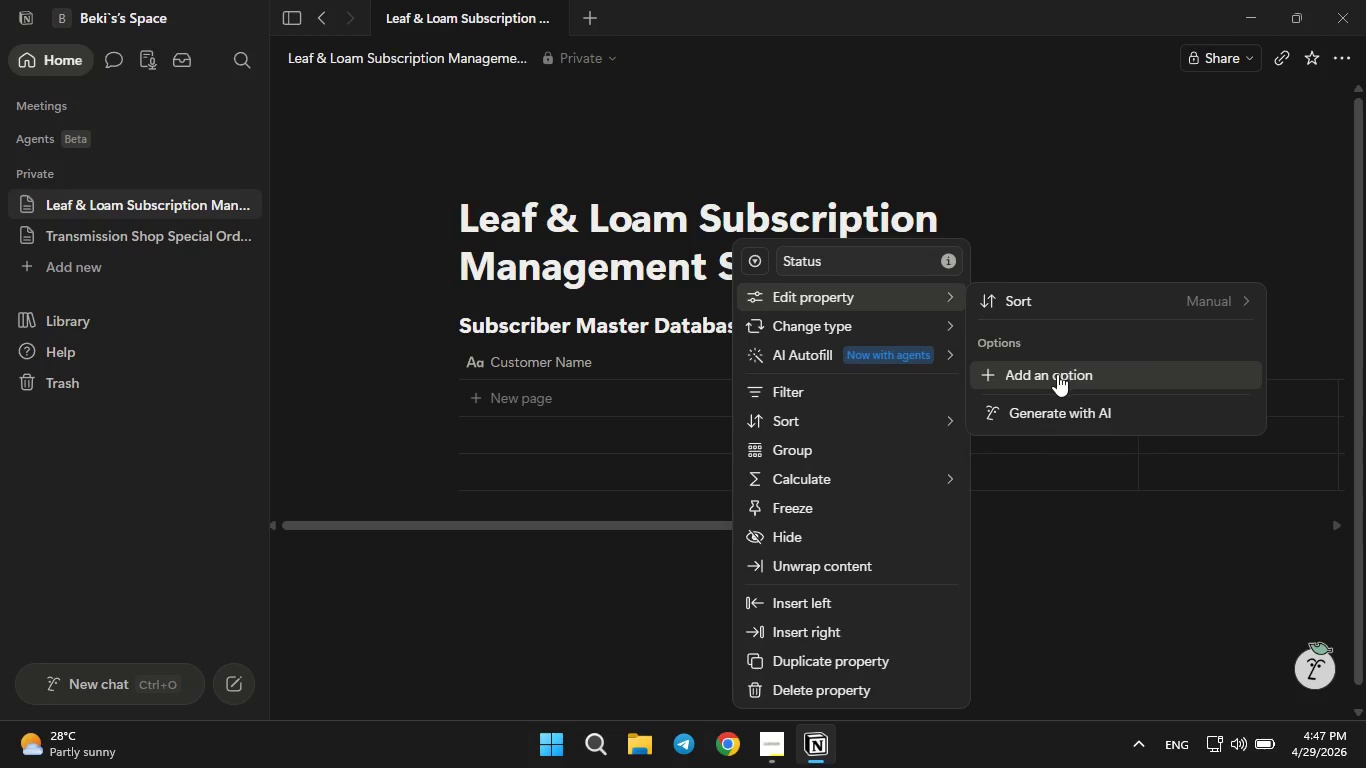 
left_click([1057, 375])
 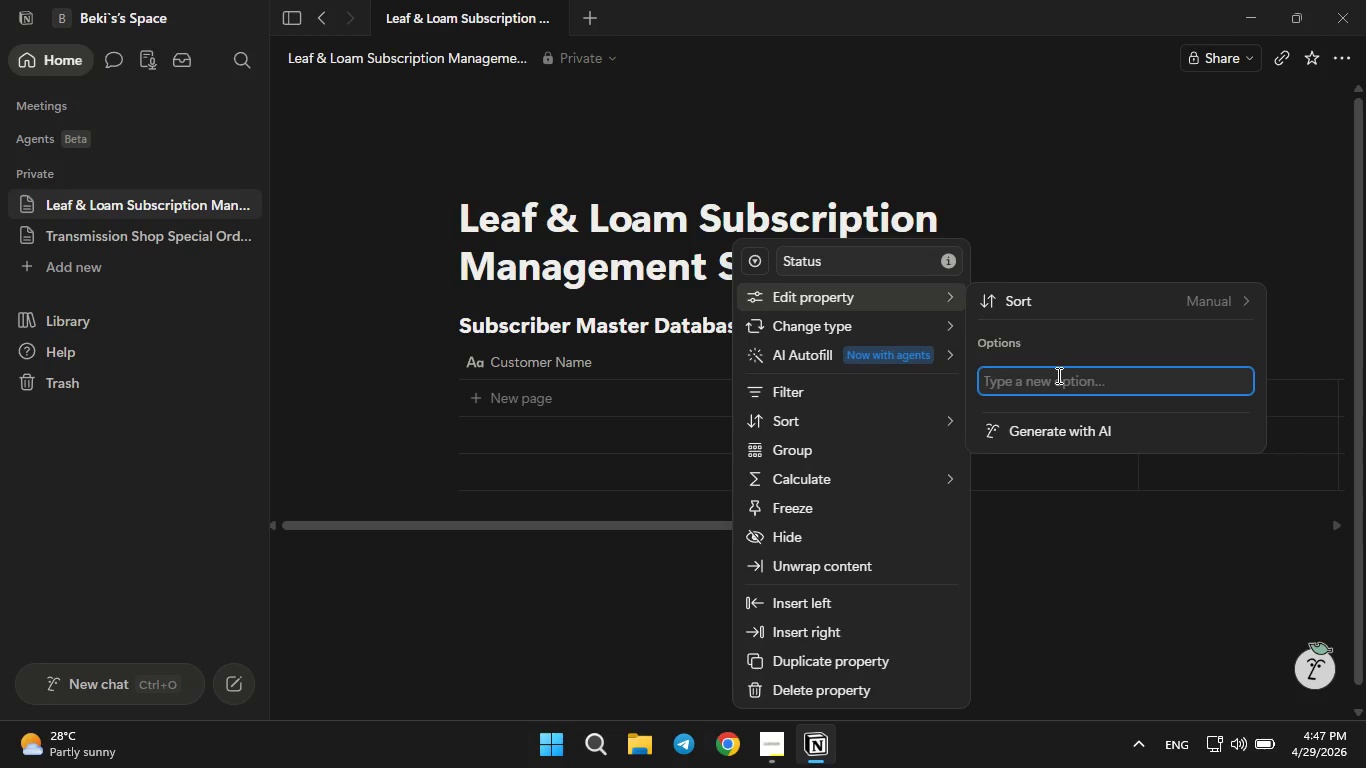 
type(Lead)
 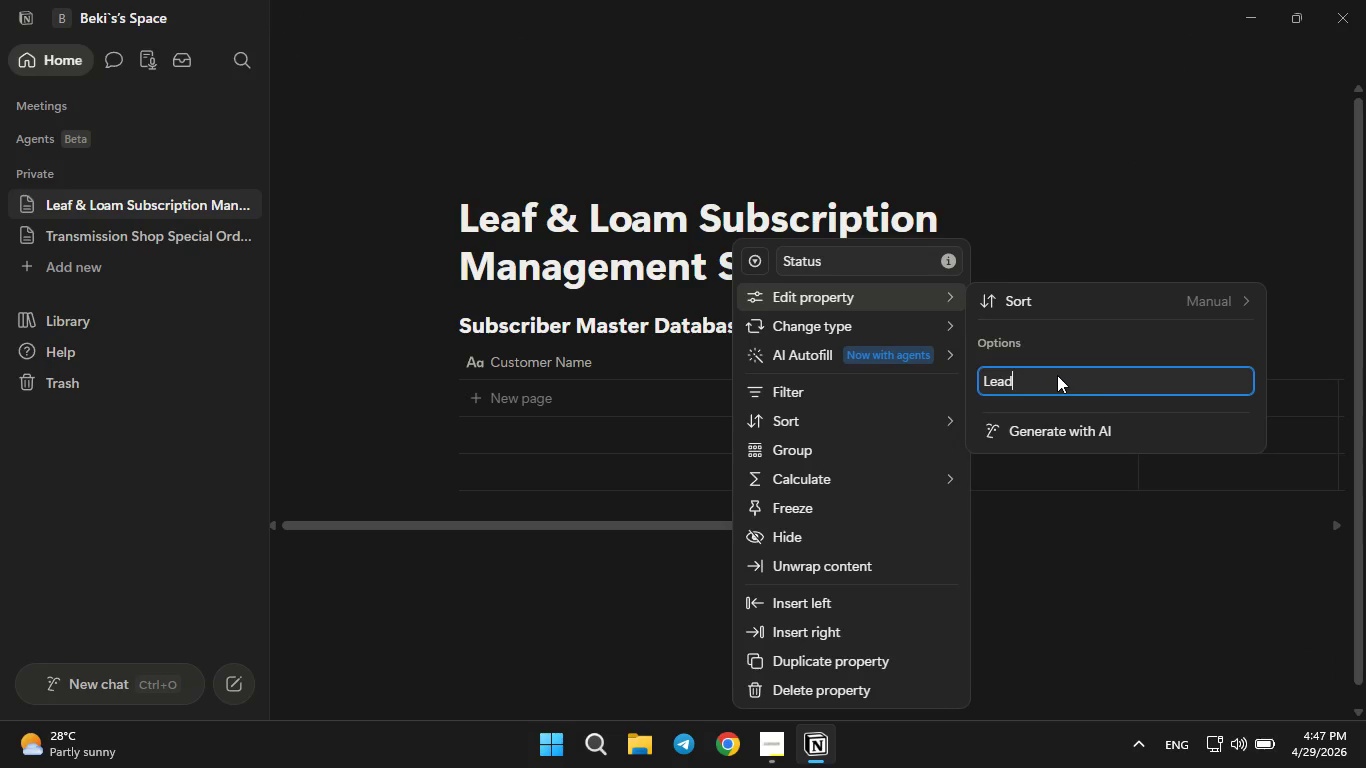 
key(Enter)
 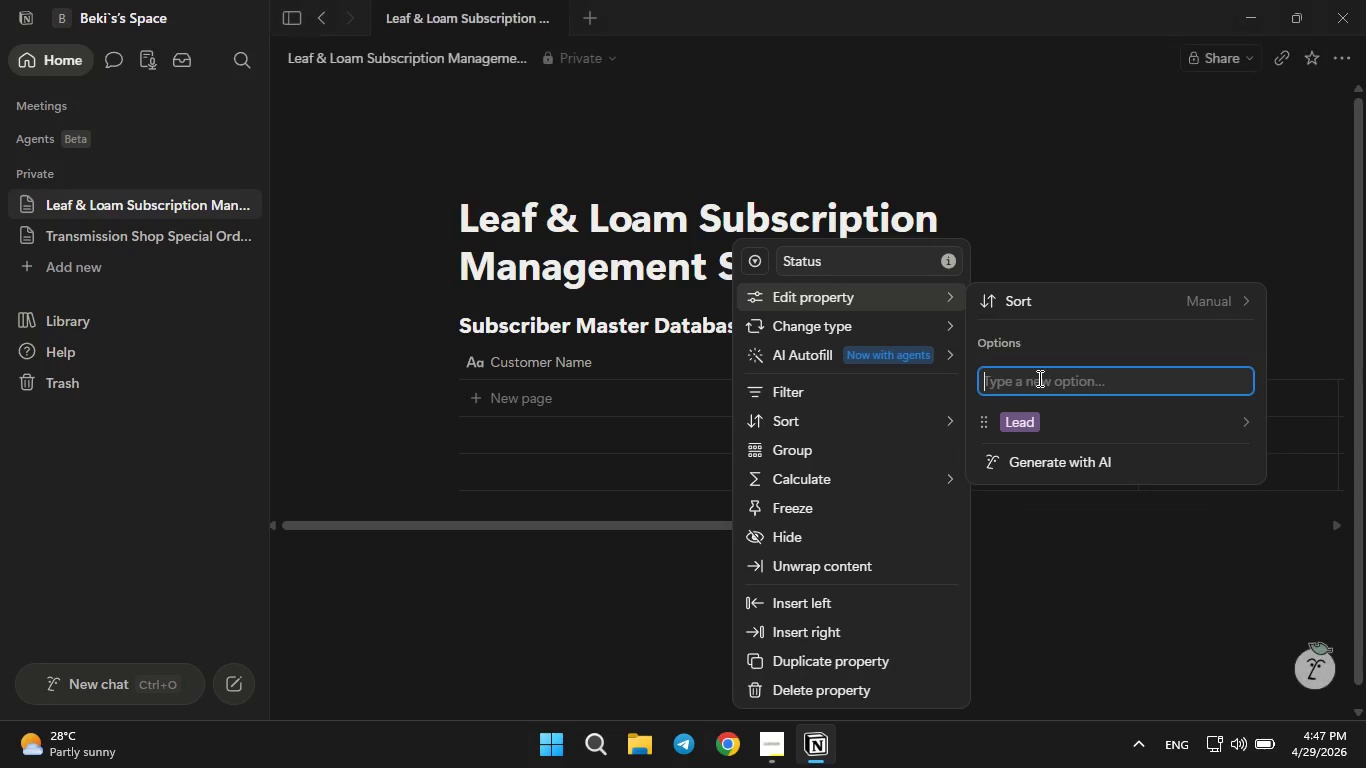 
left_click([1038, 378])
 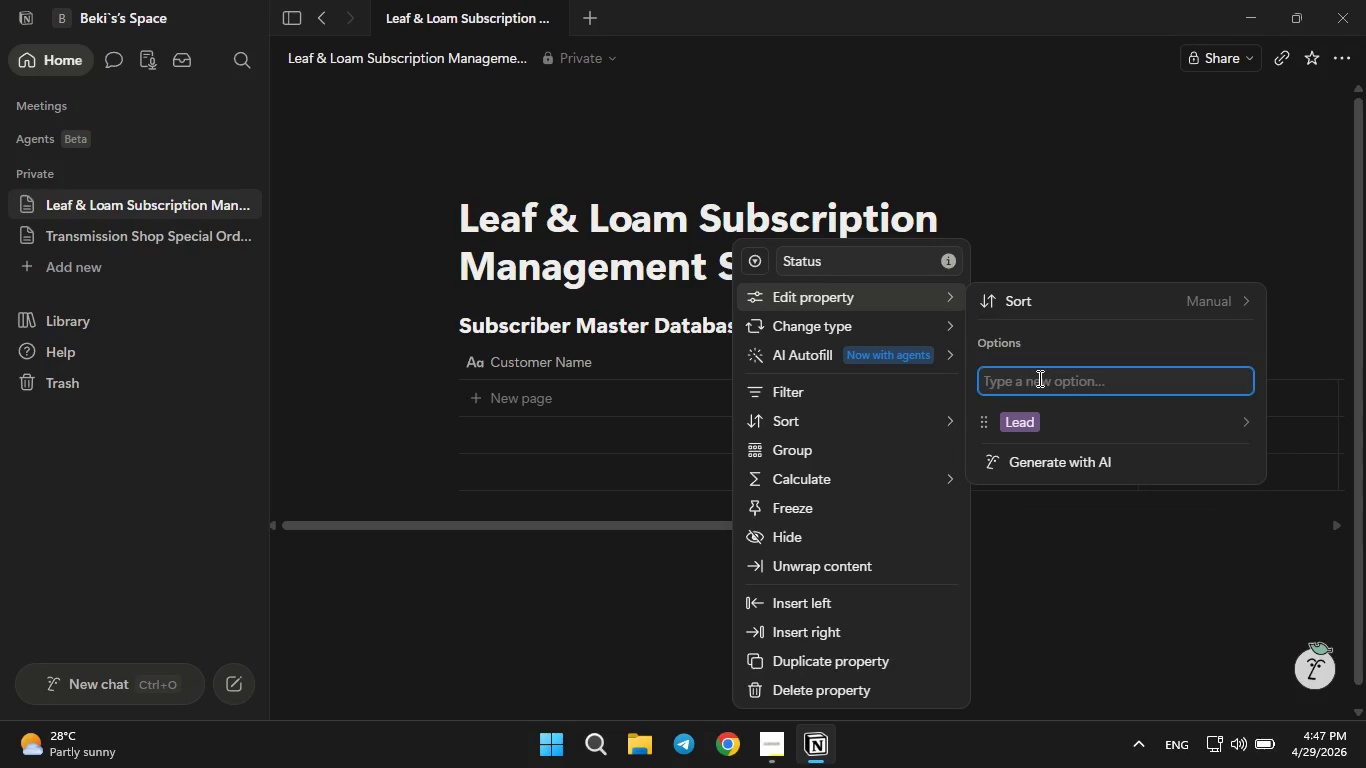 
type(Active)
 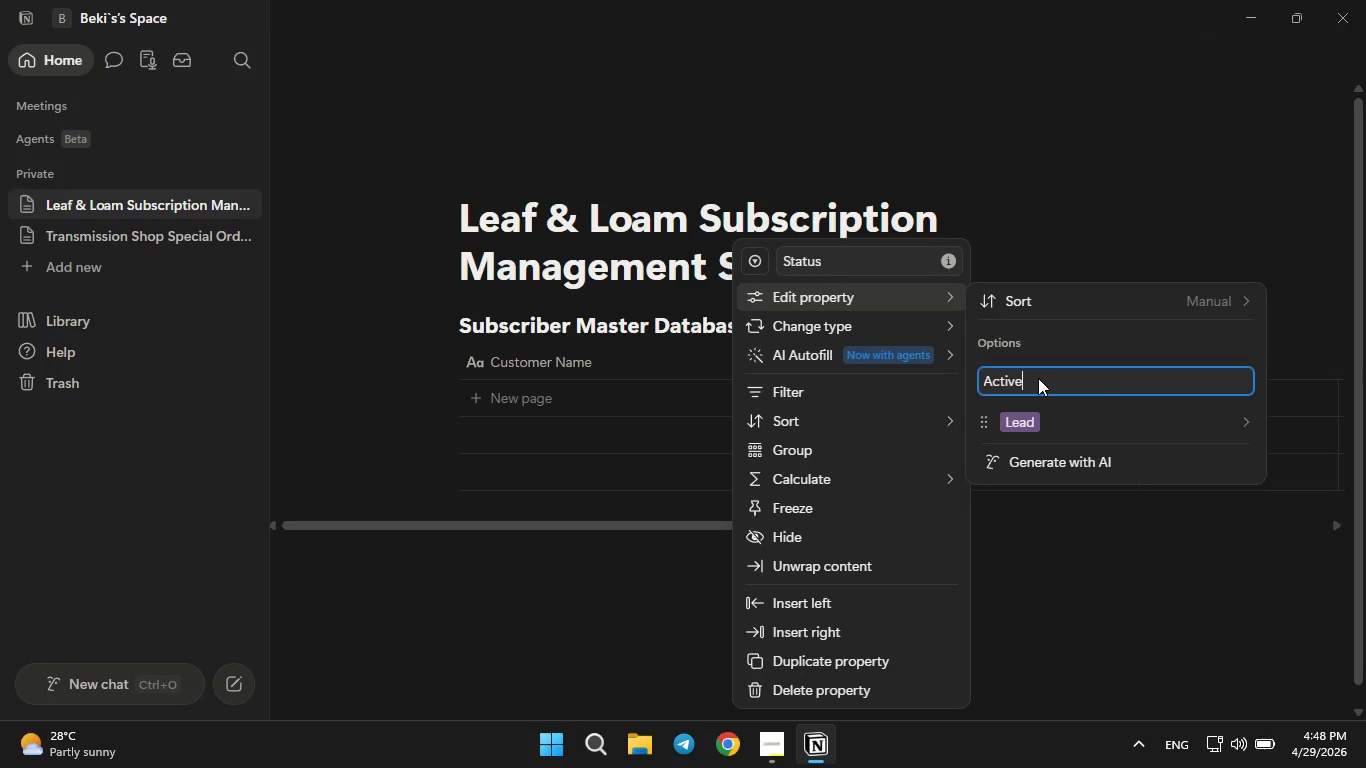 
key(Enter)
 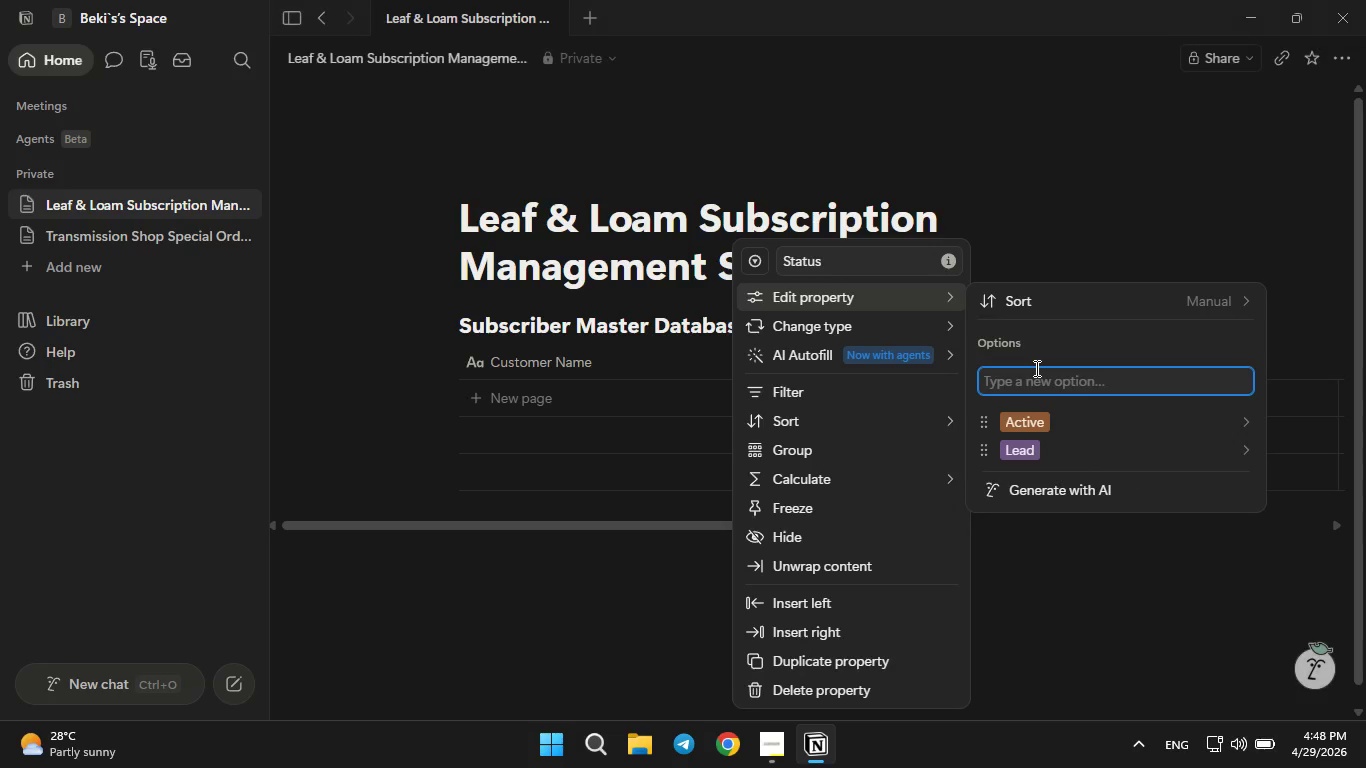 
left_click([1035, 368])
 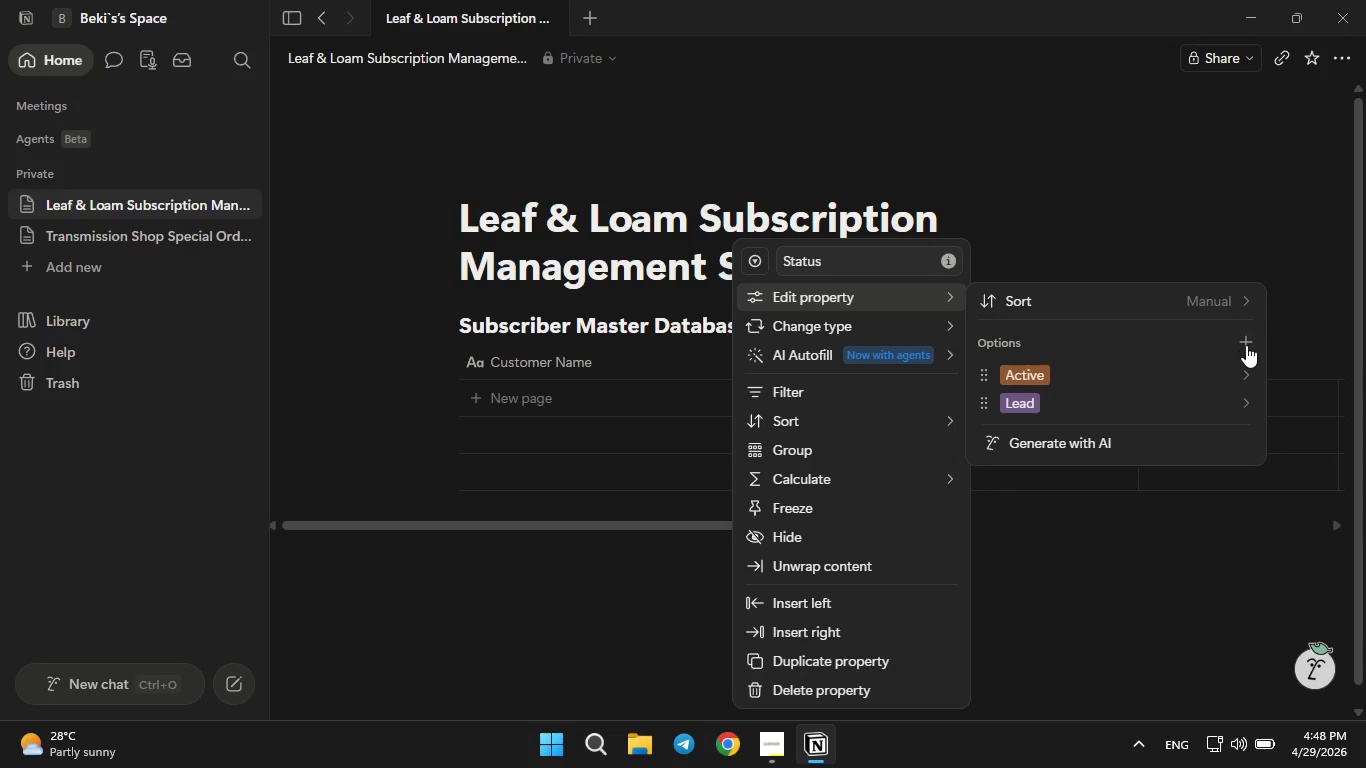 
left_click([1255, 336])
 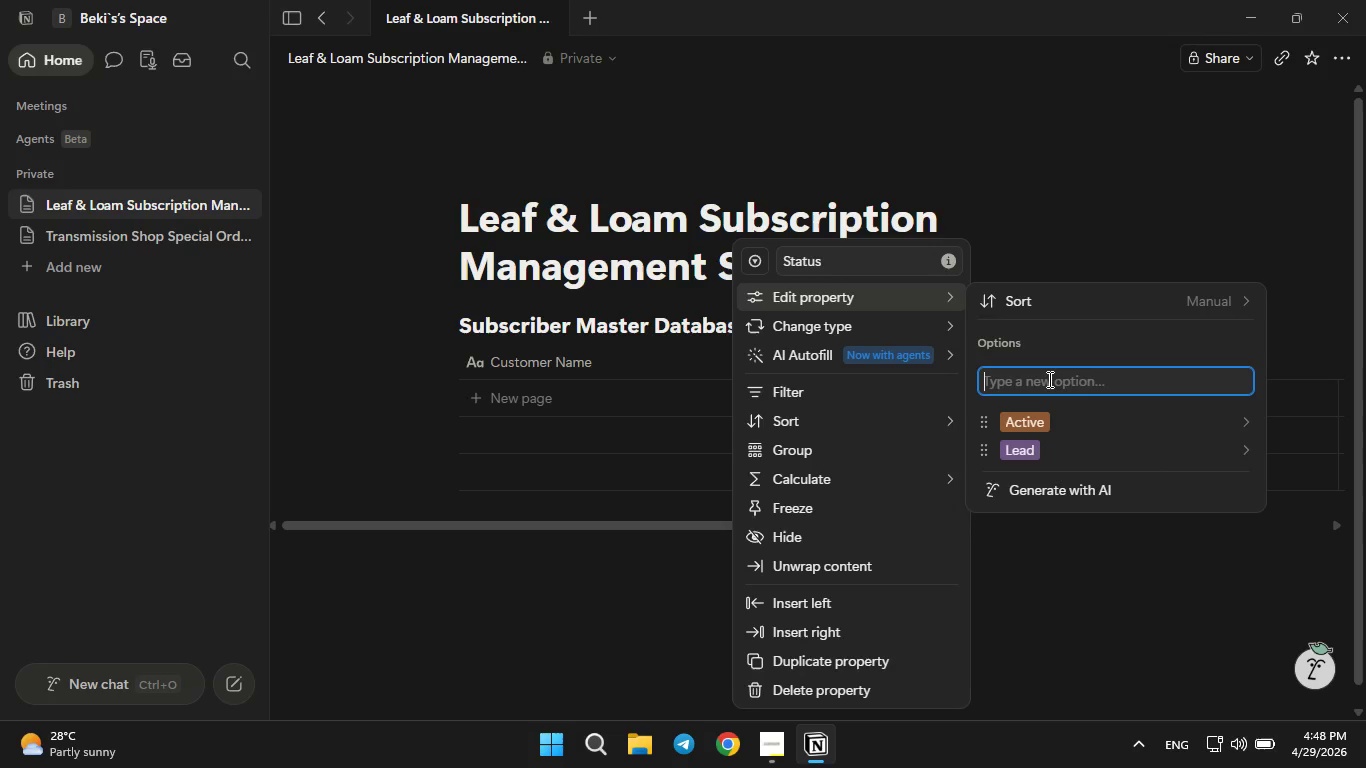 
left_click([1048, 379])
 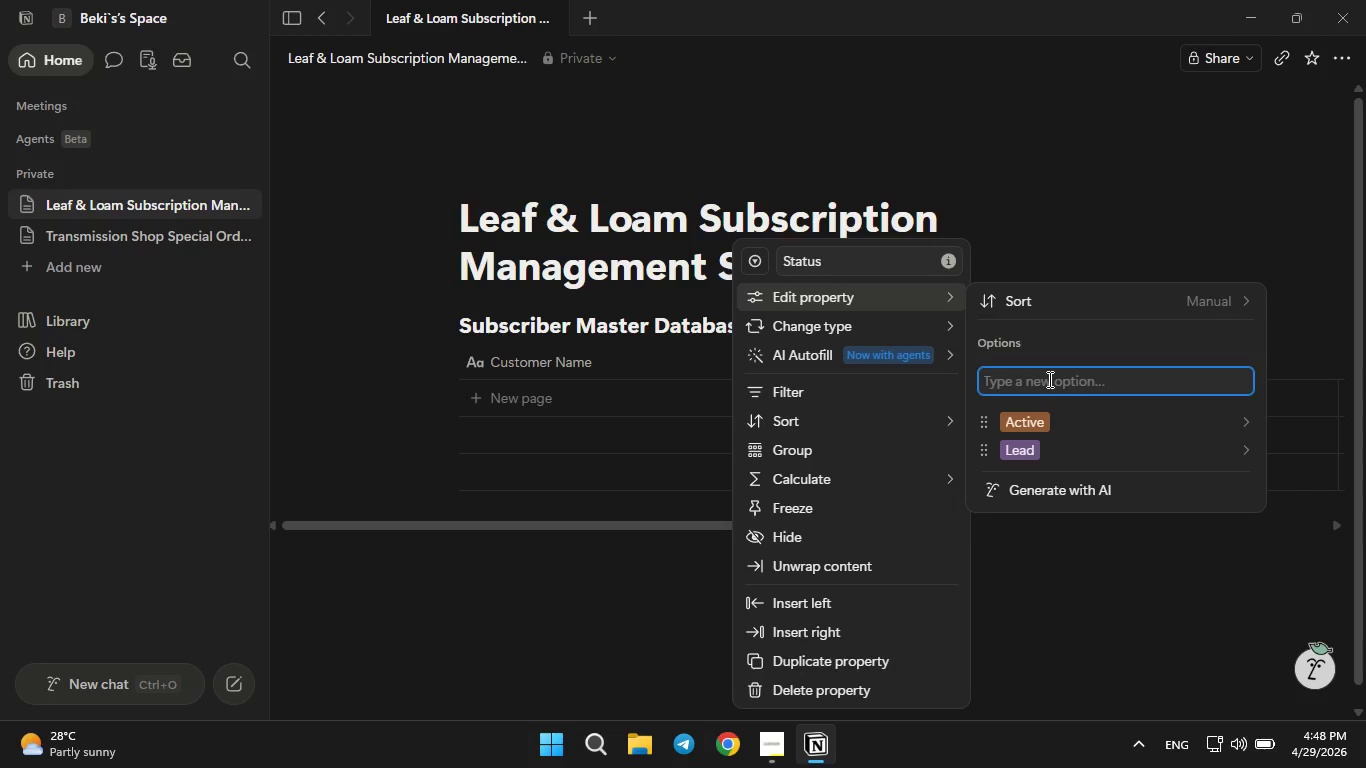 
type(Paused)
 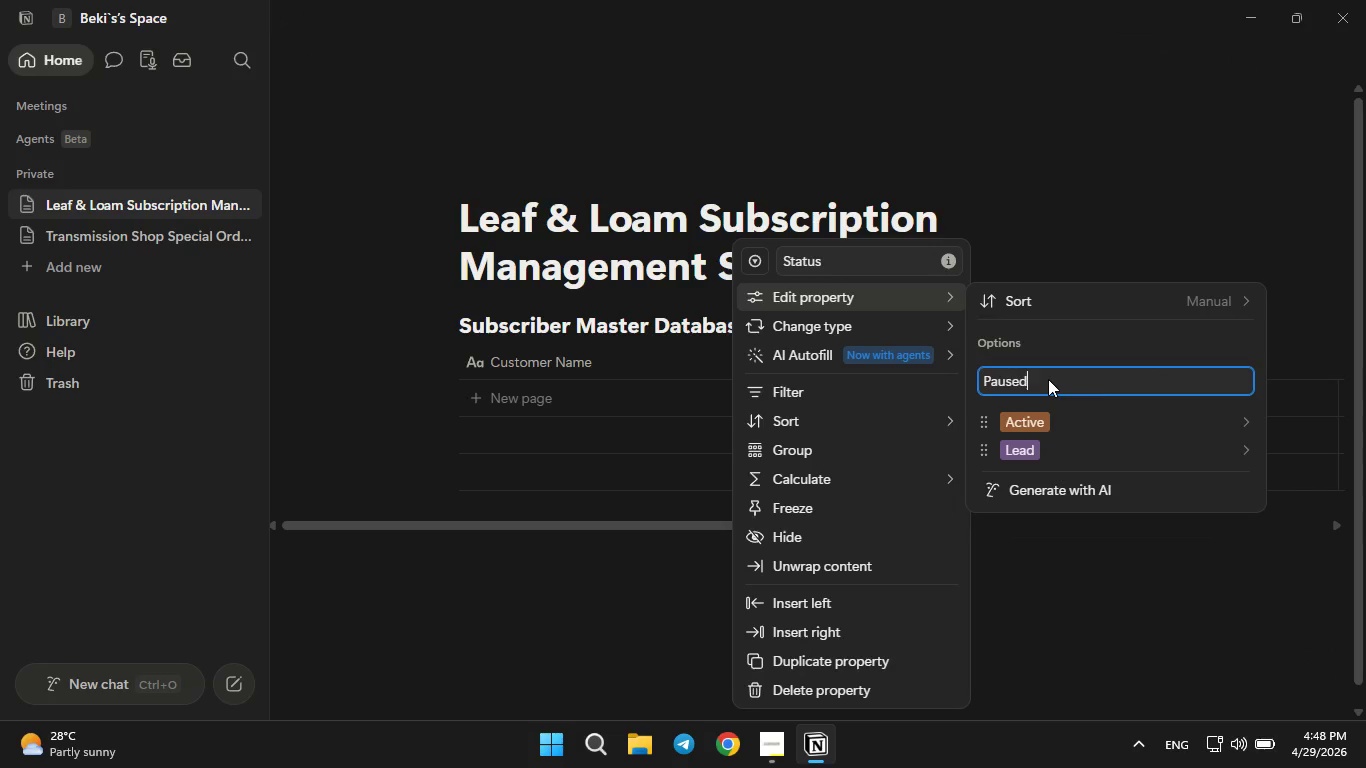 
key(Enter)
 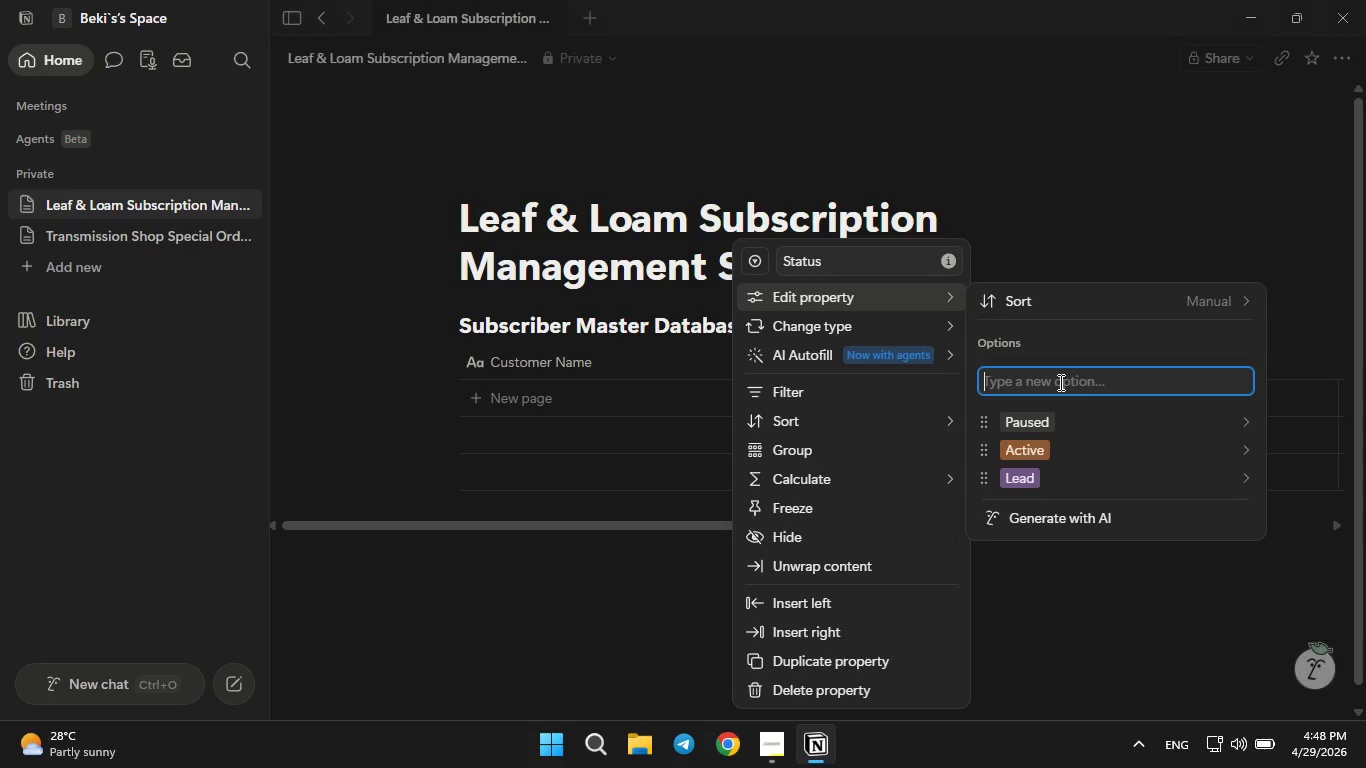 
left_click([1059, 382])
 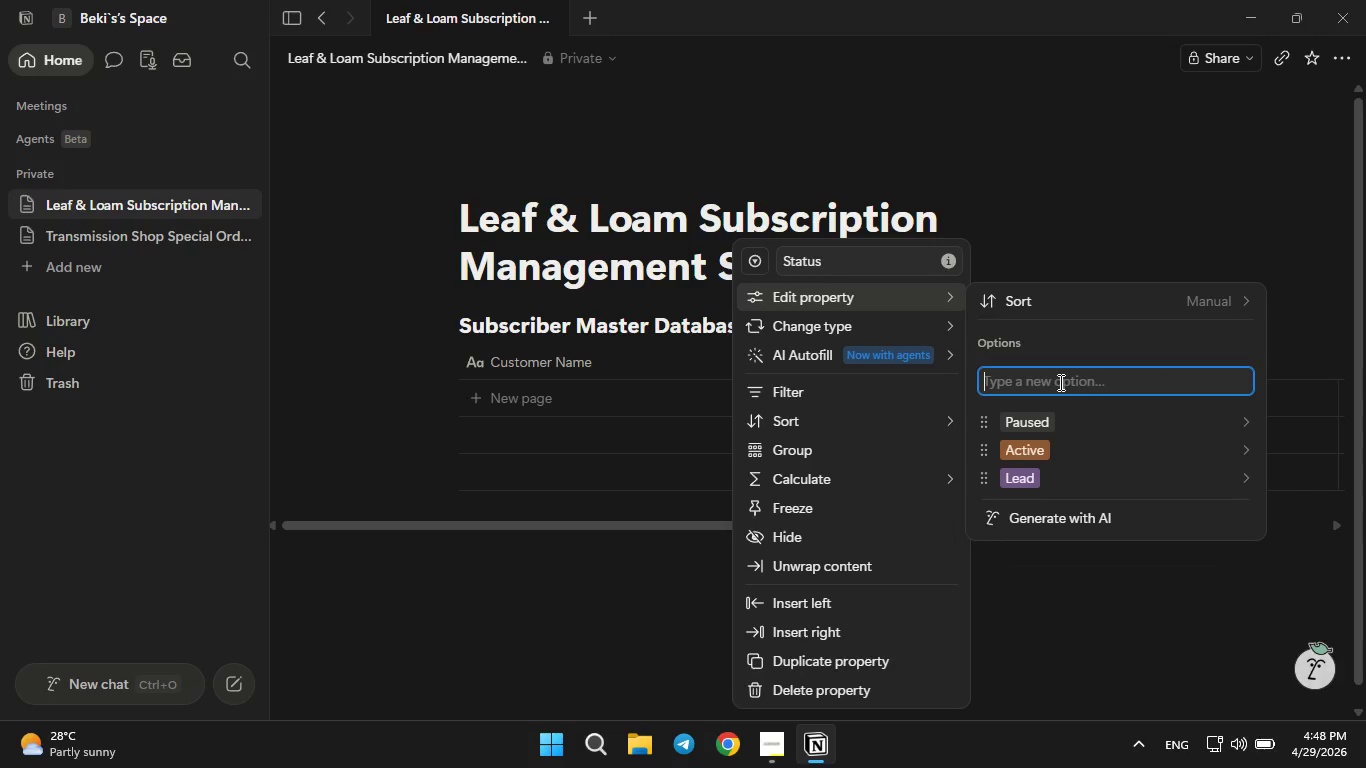 
type(Canceled)
 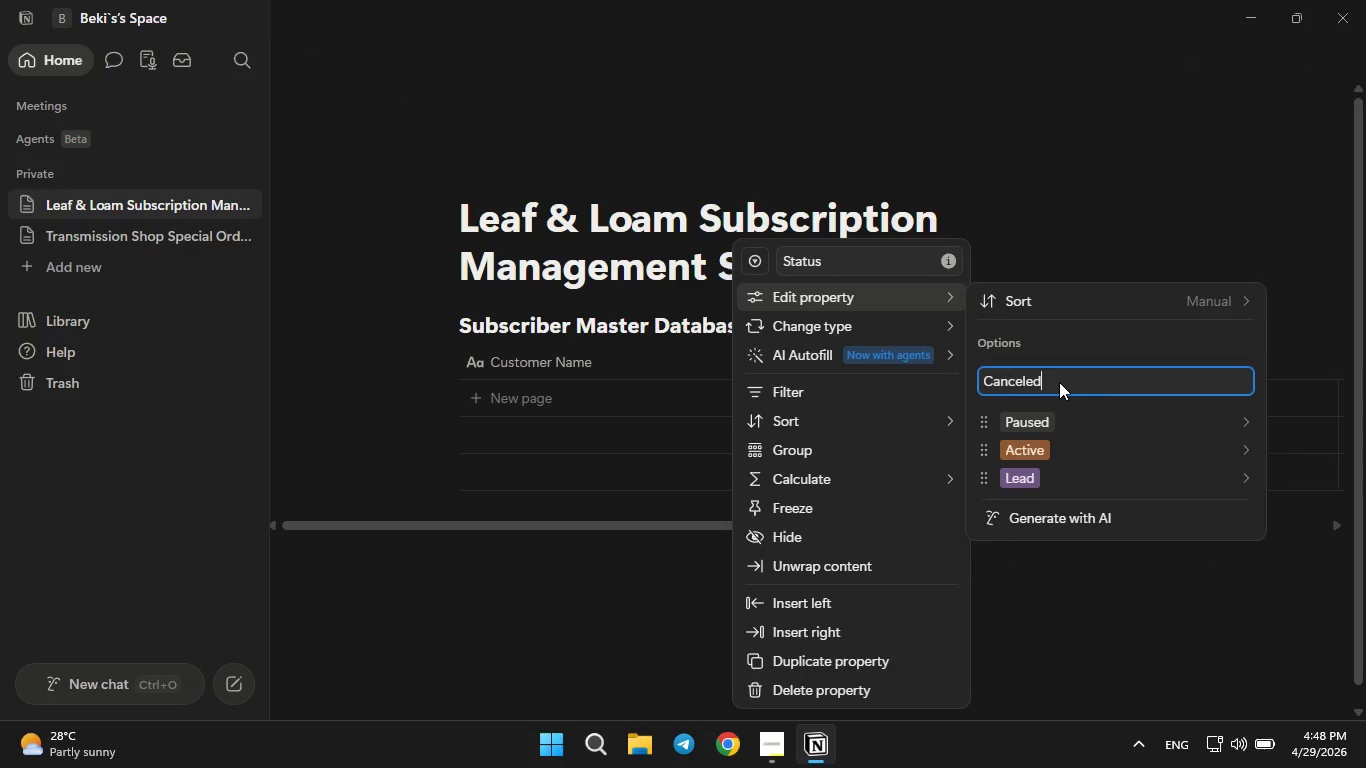 
key(Enter)
 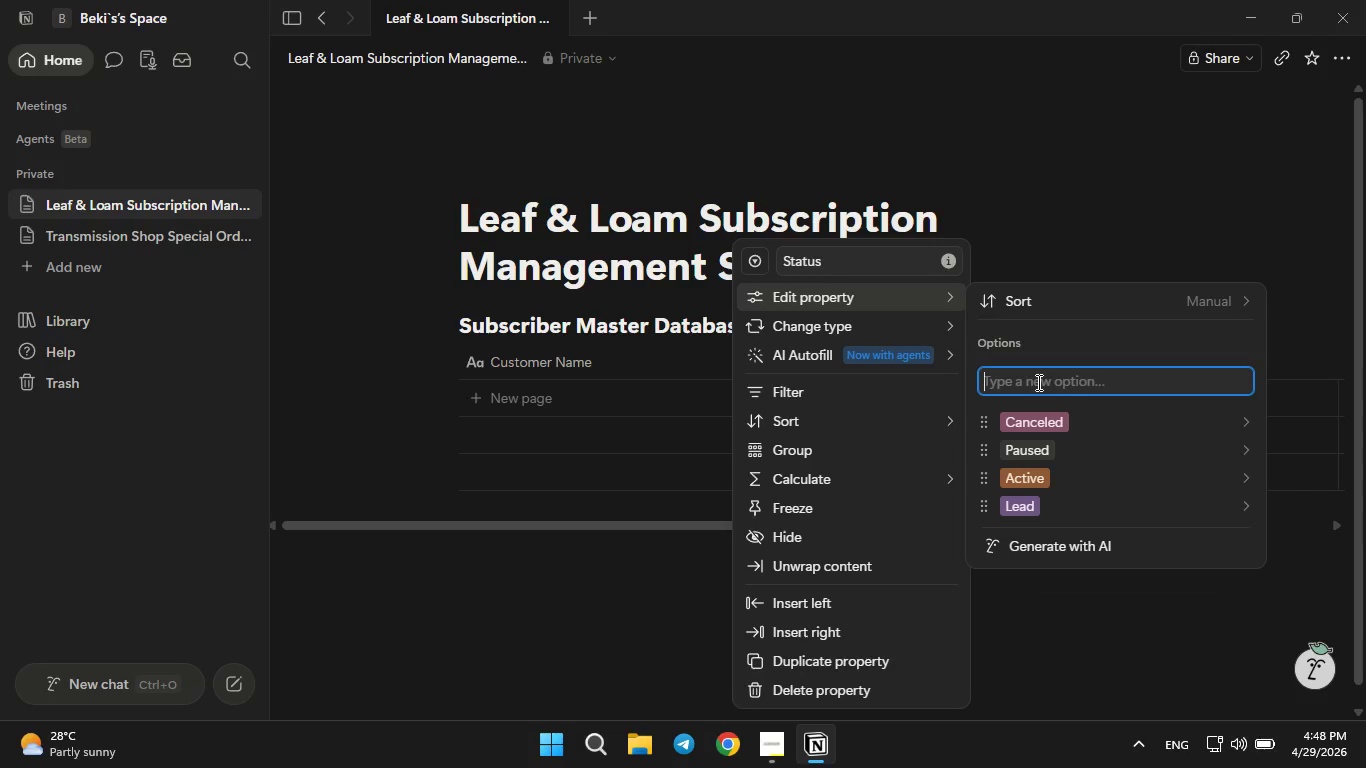 
left_click([1037, 382])
 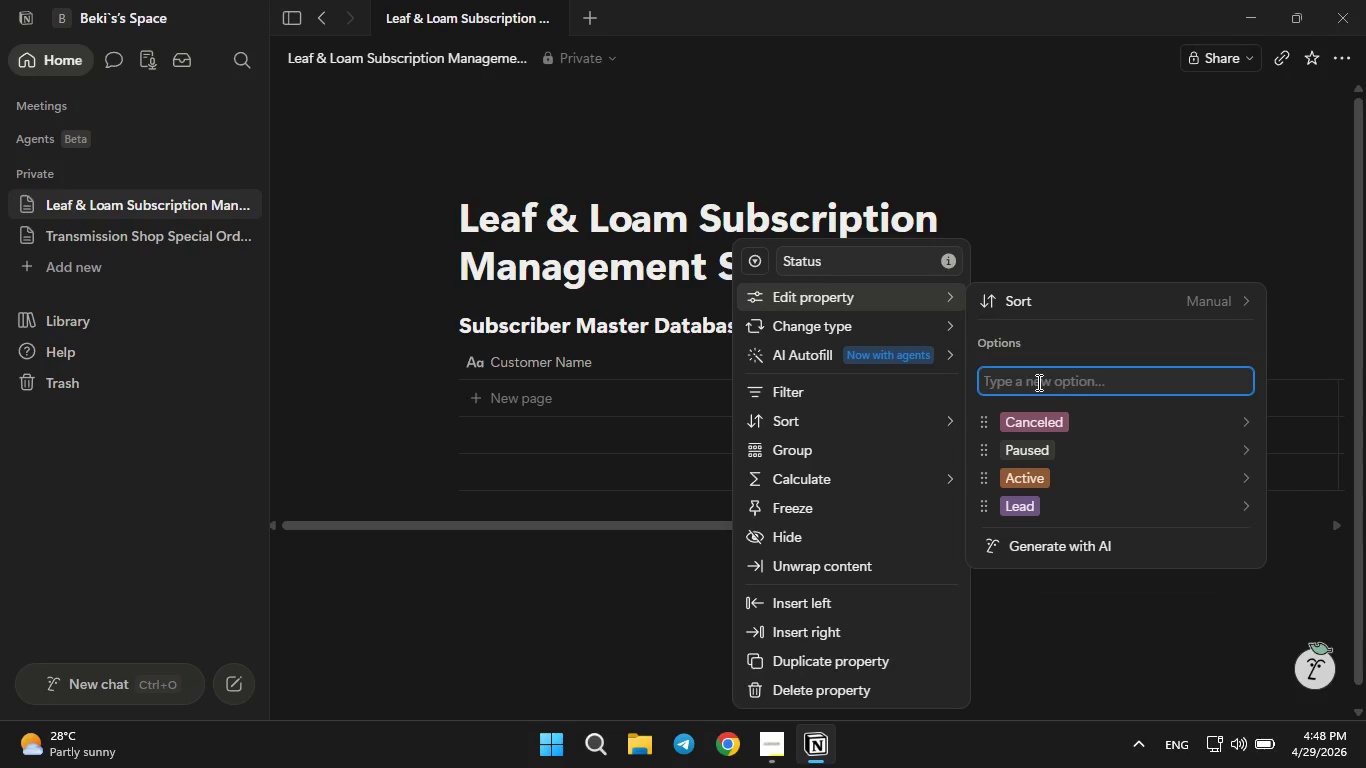 
type(Bucket Retrieval Needed)
 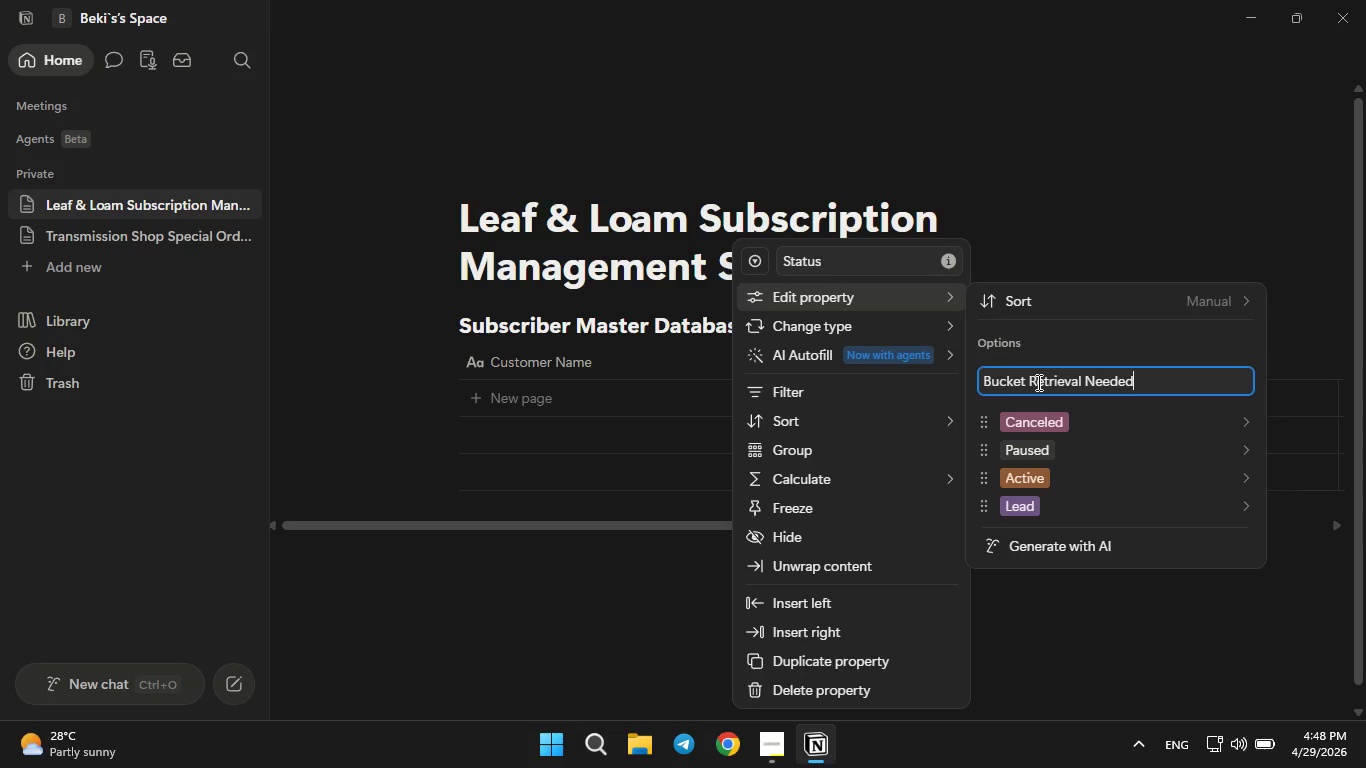 
key(Enter)
 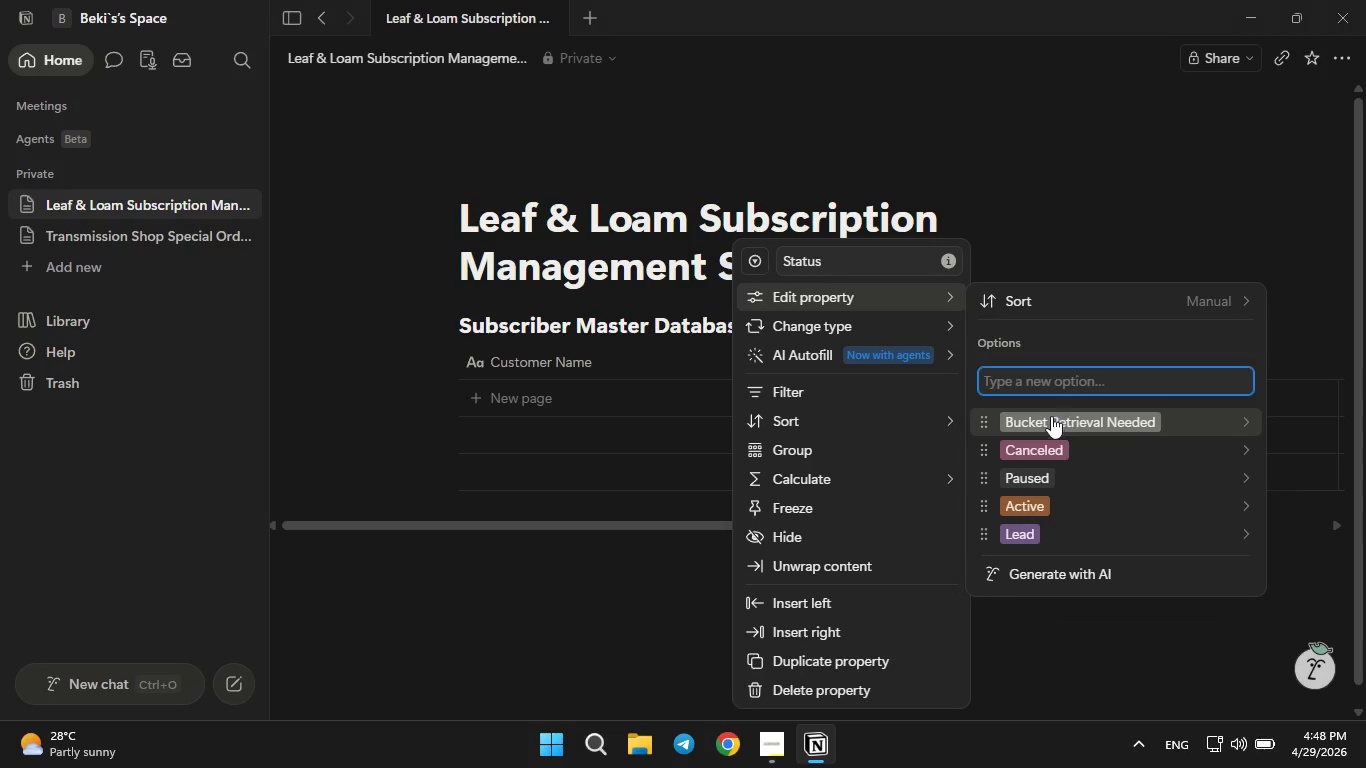 
left_click([1051, 416])
 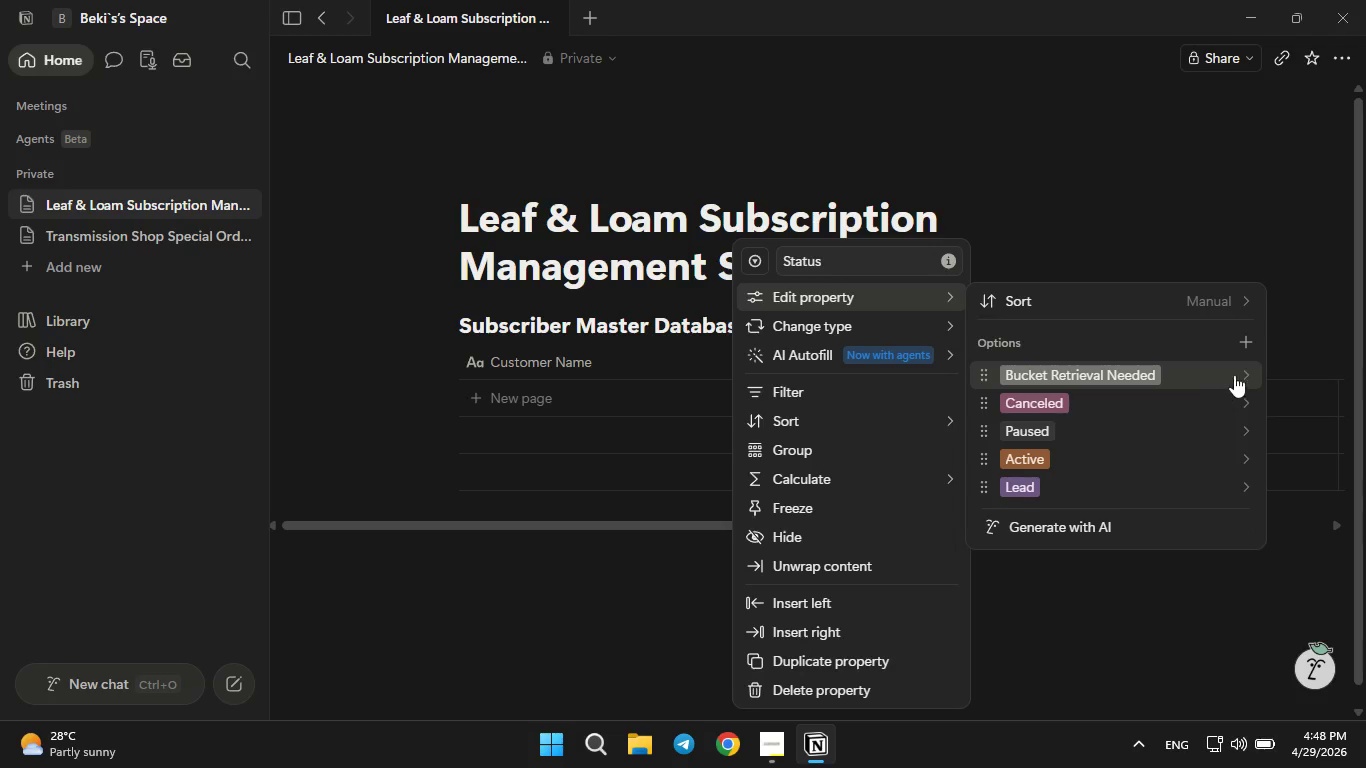 
left_click([1238, 374])
 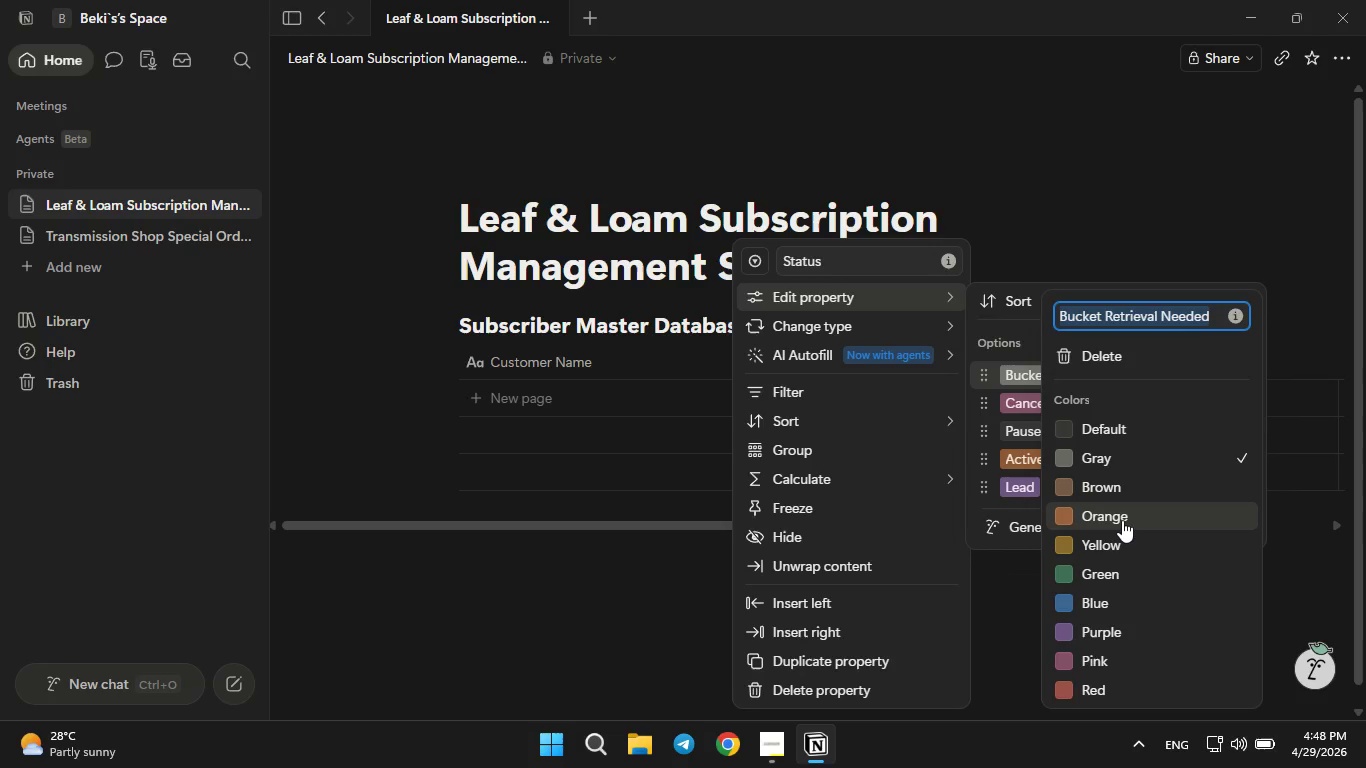 
left_click([1122, 520])
 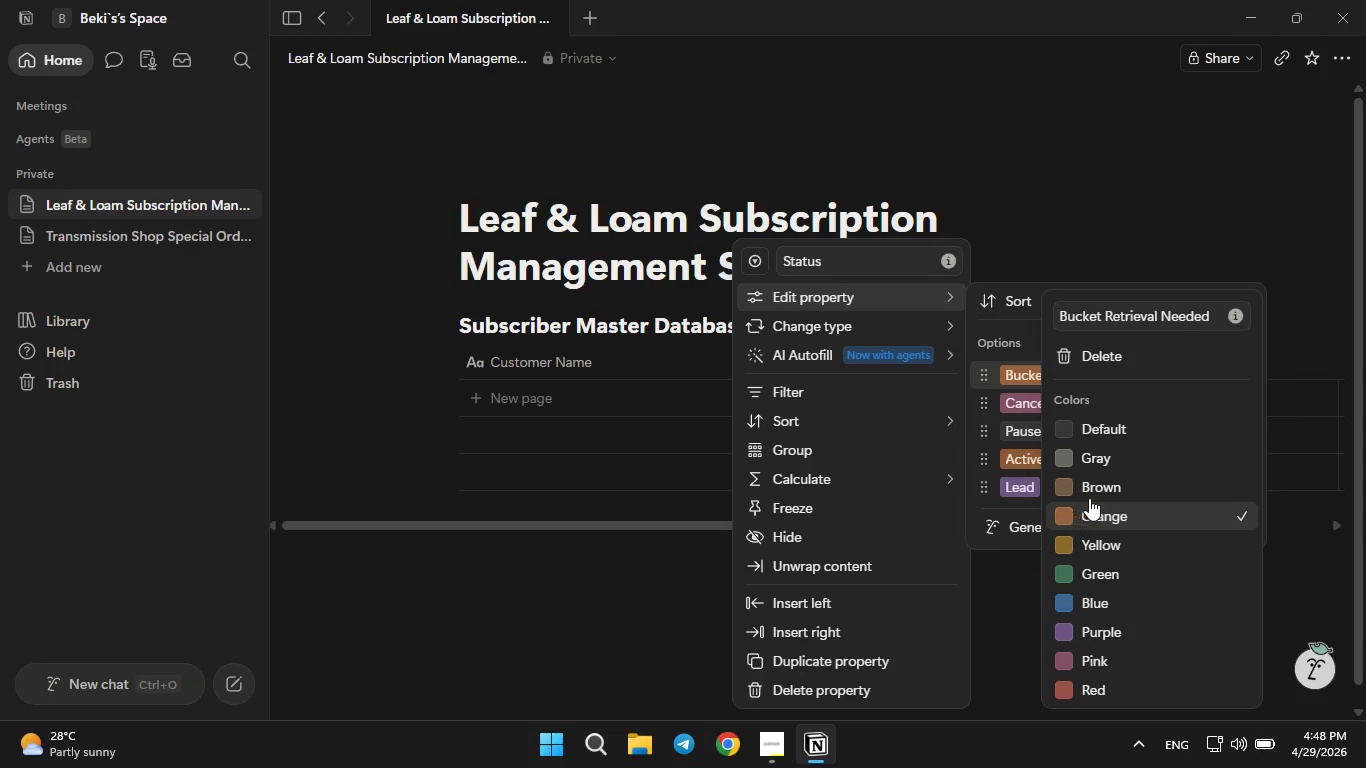 
left_click([1091, 497])
 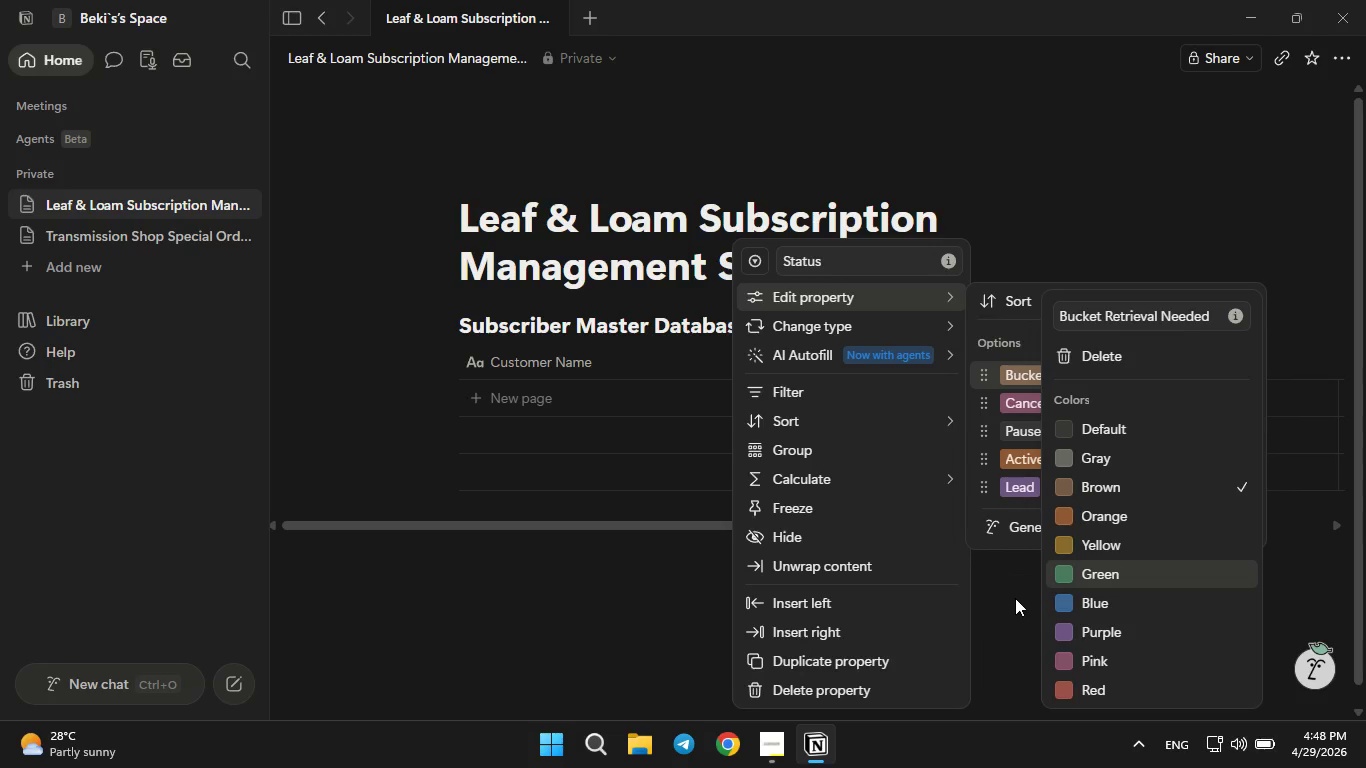 
left_click([1015, 598])
 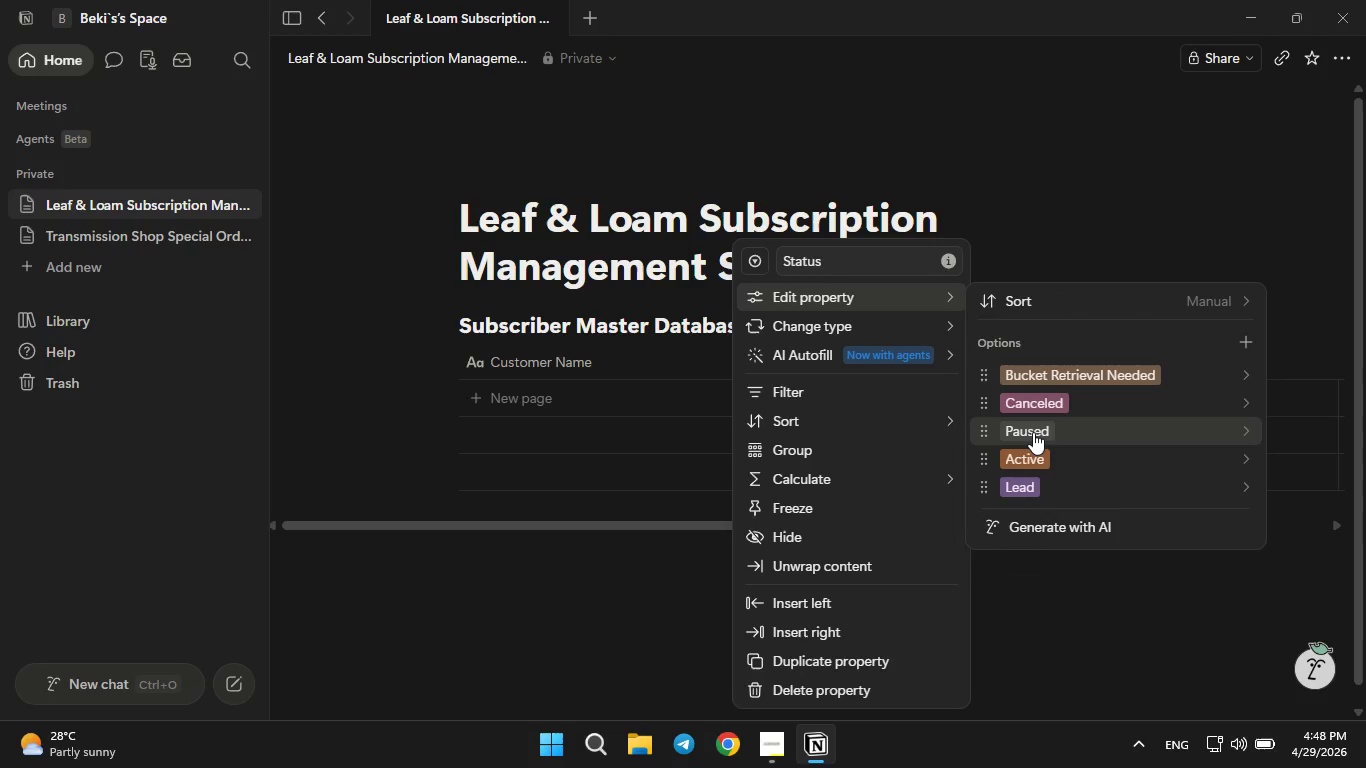 
left_click([1033, 432])
 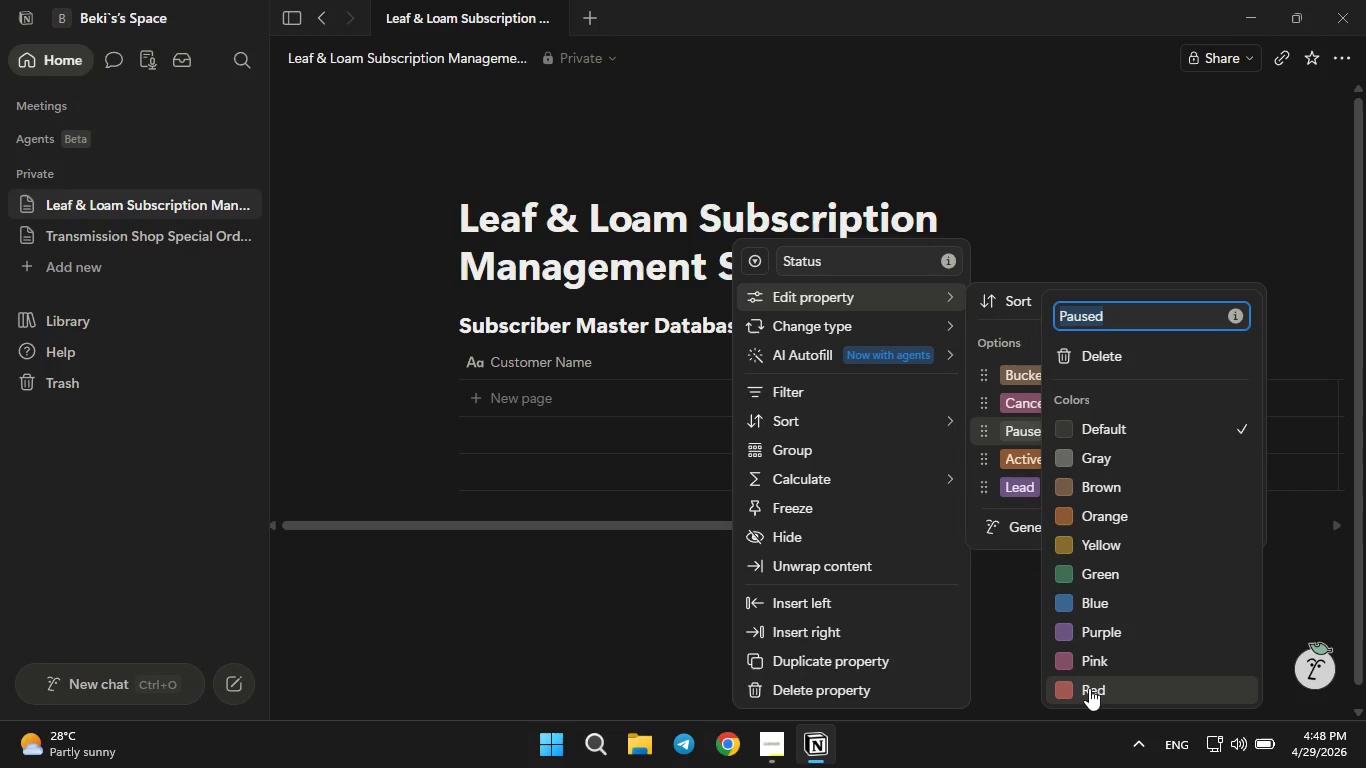 
left_click([1087, 691])
 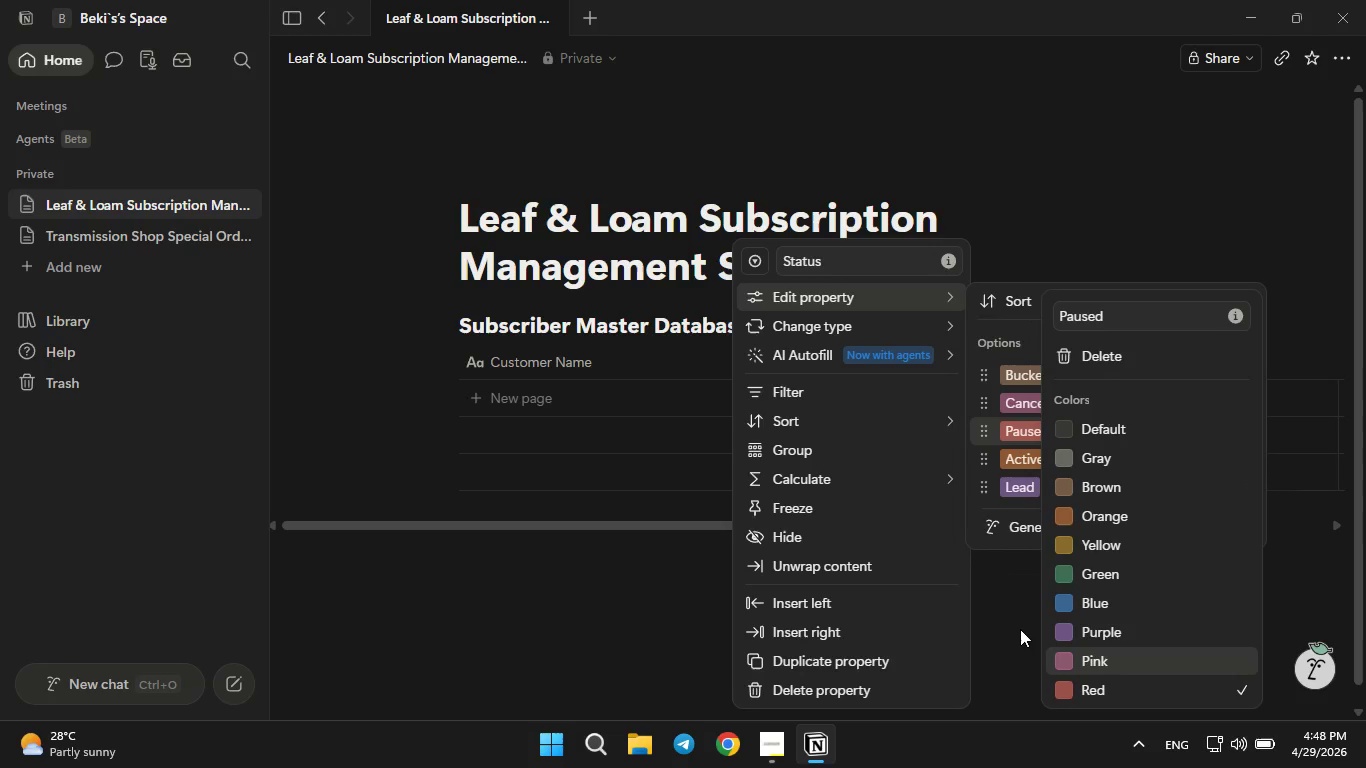 
left_click([1020, 629])
 